 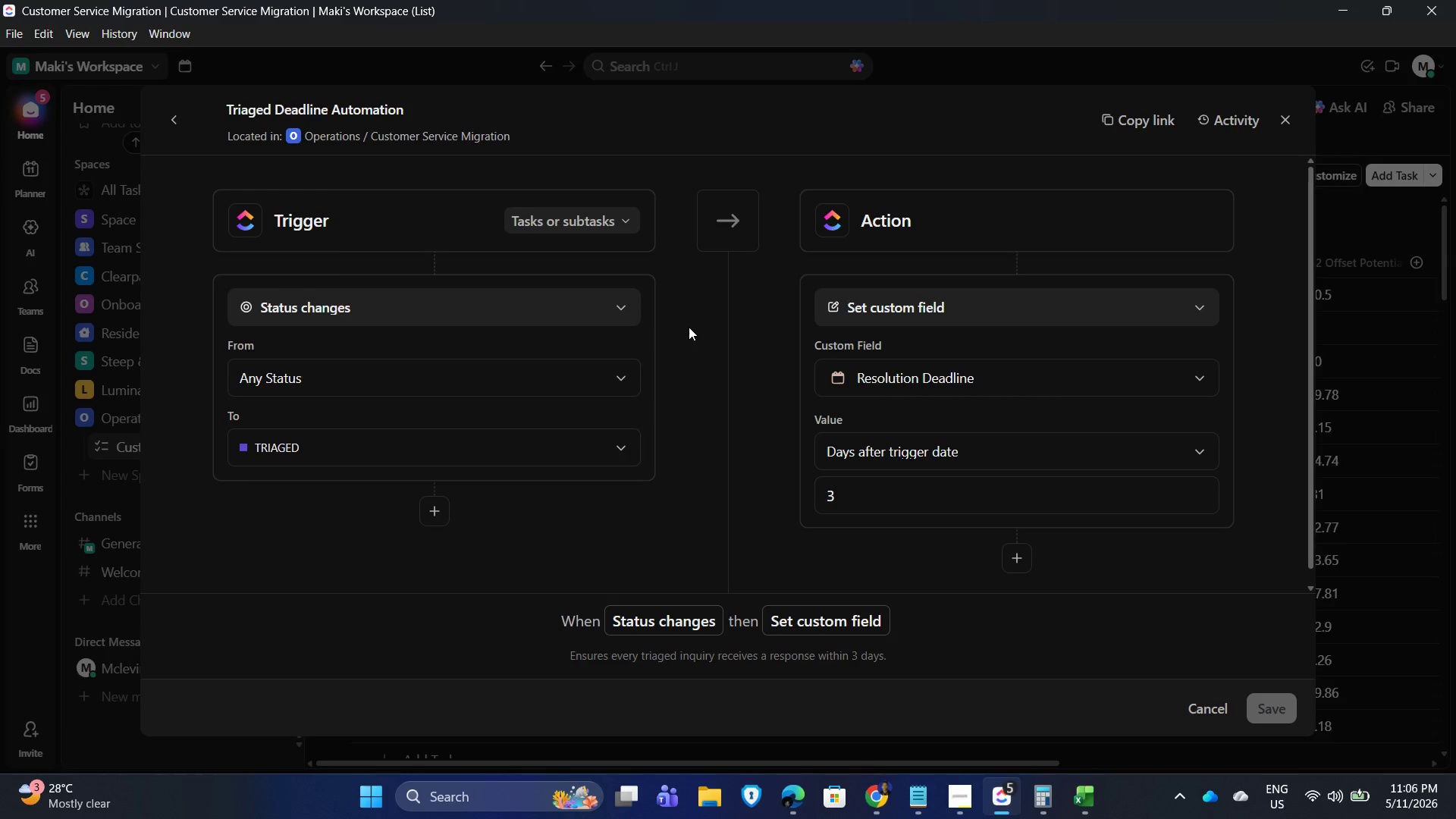 
mouse_move([564, 322])
 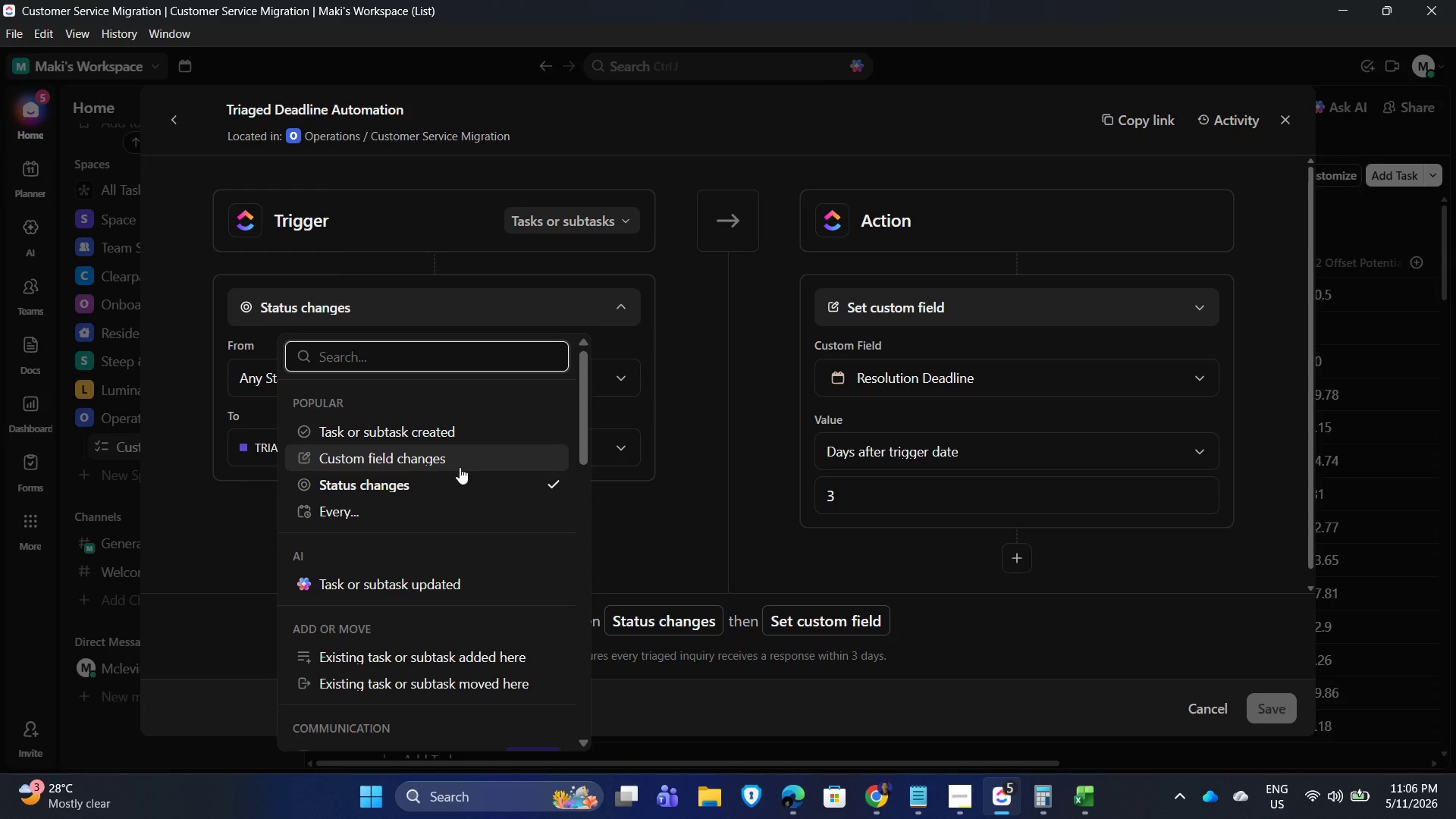 
wait(5.91)
 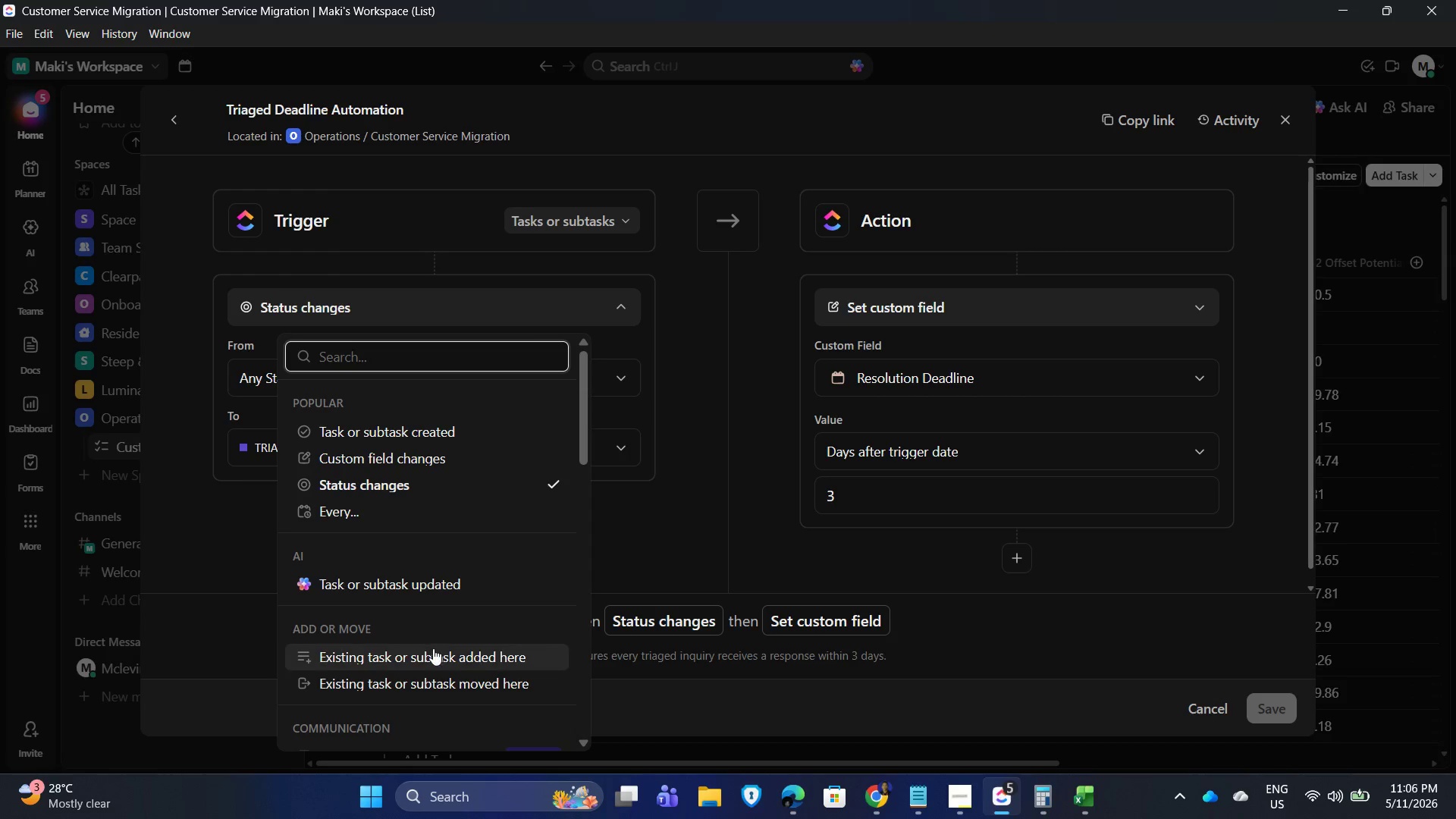 
left_click([705, 382])
 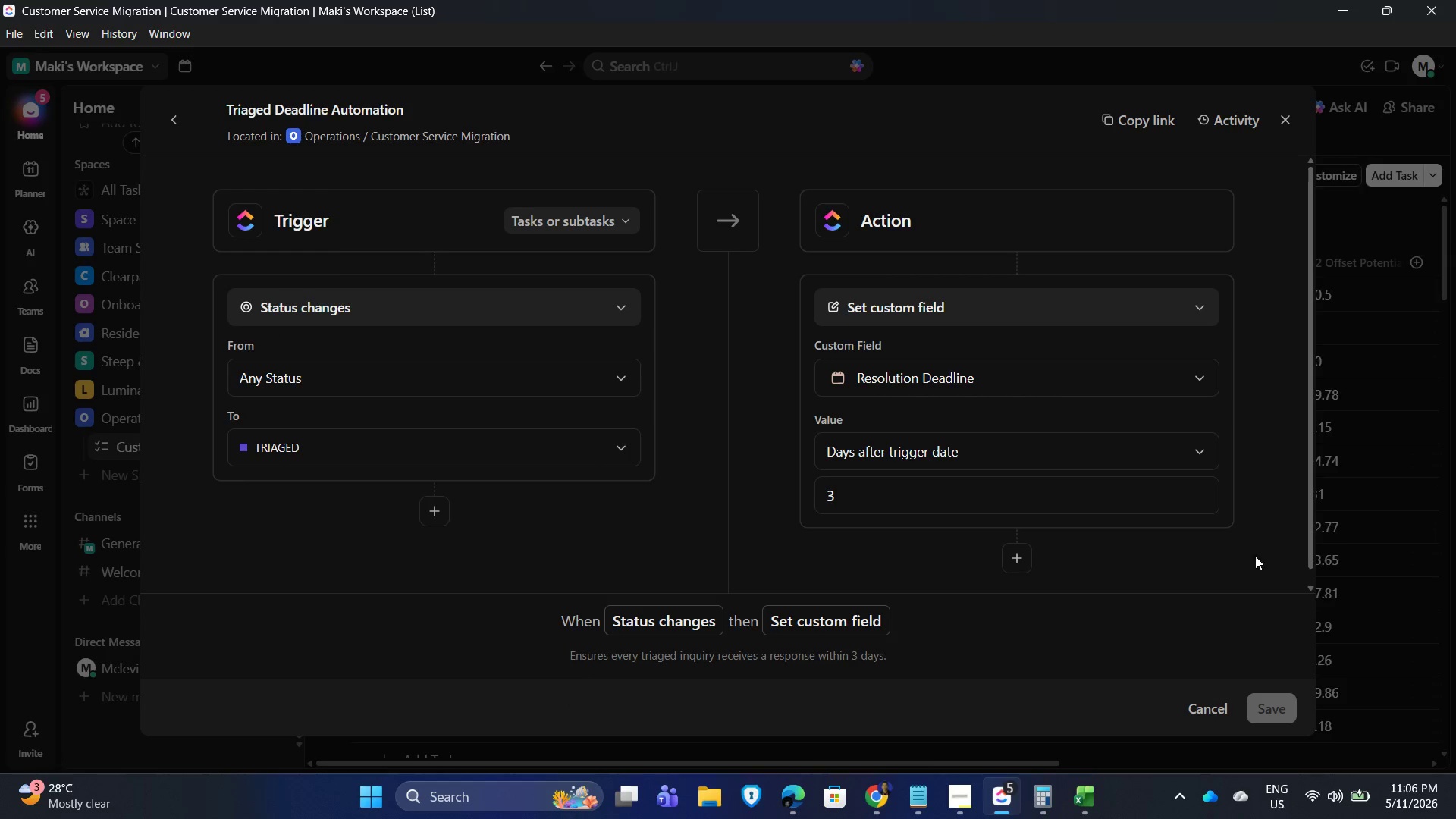 
left_click([1285, 579])
 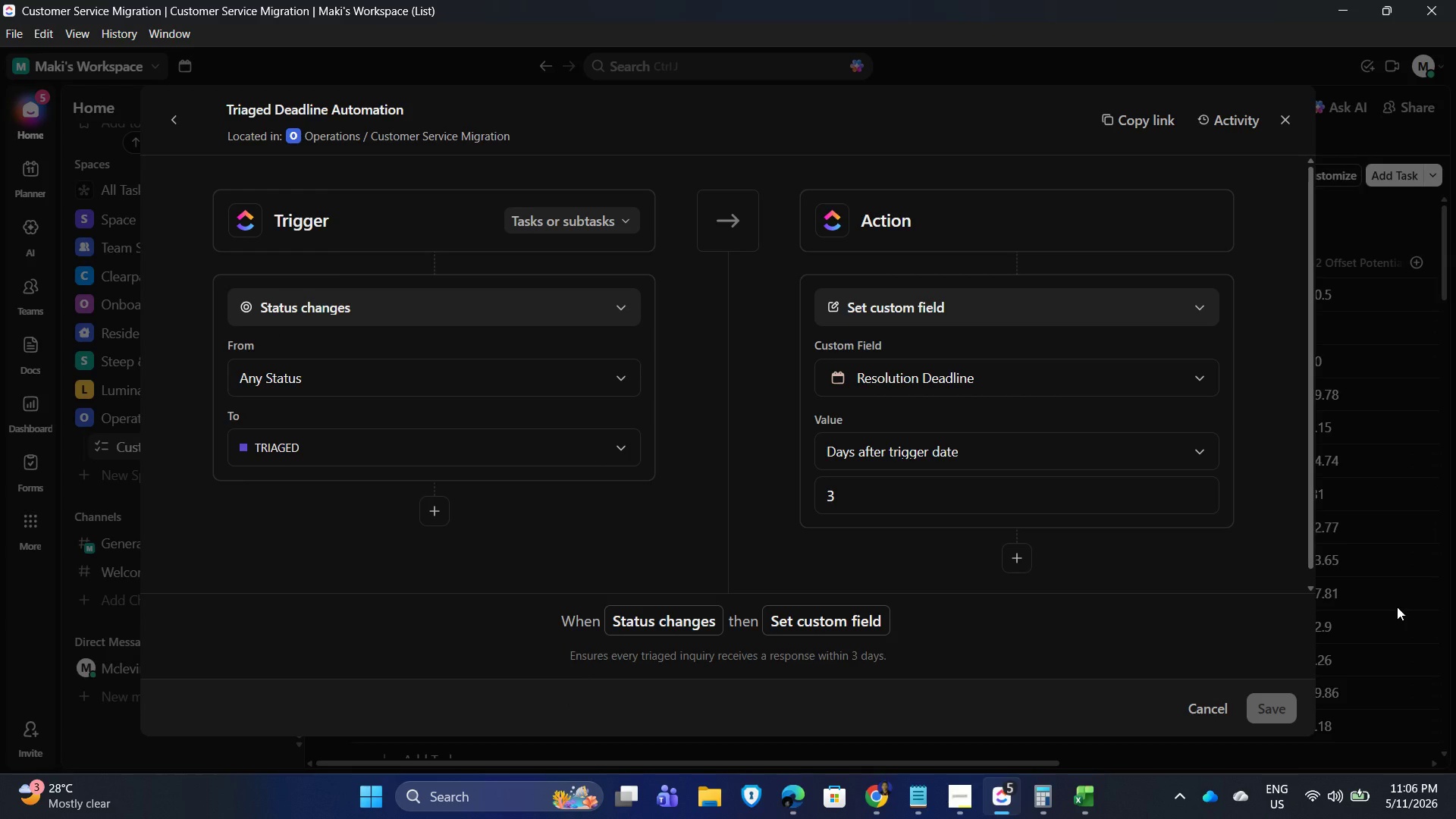 
key(ArrowDown)
 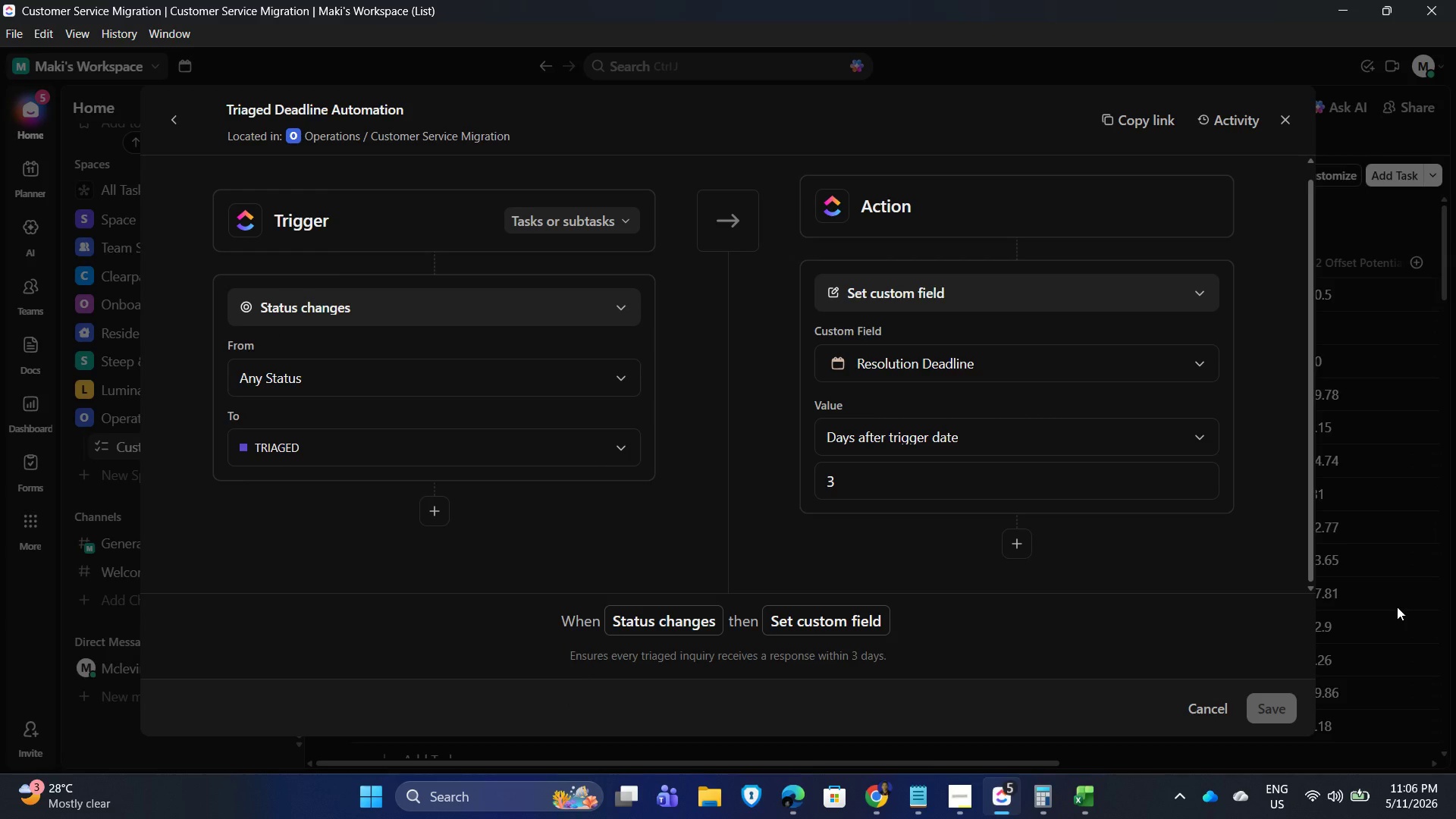 
key(ArrowUp)
 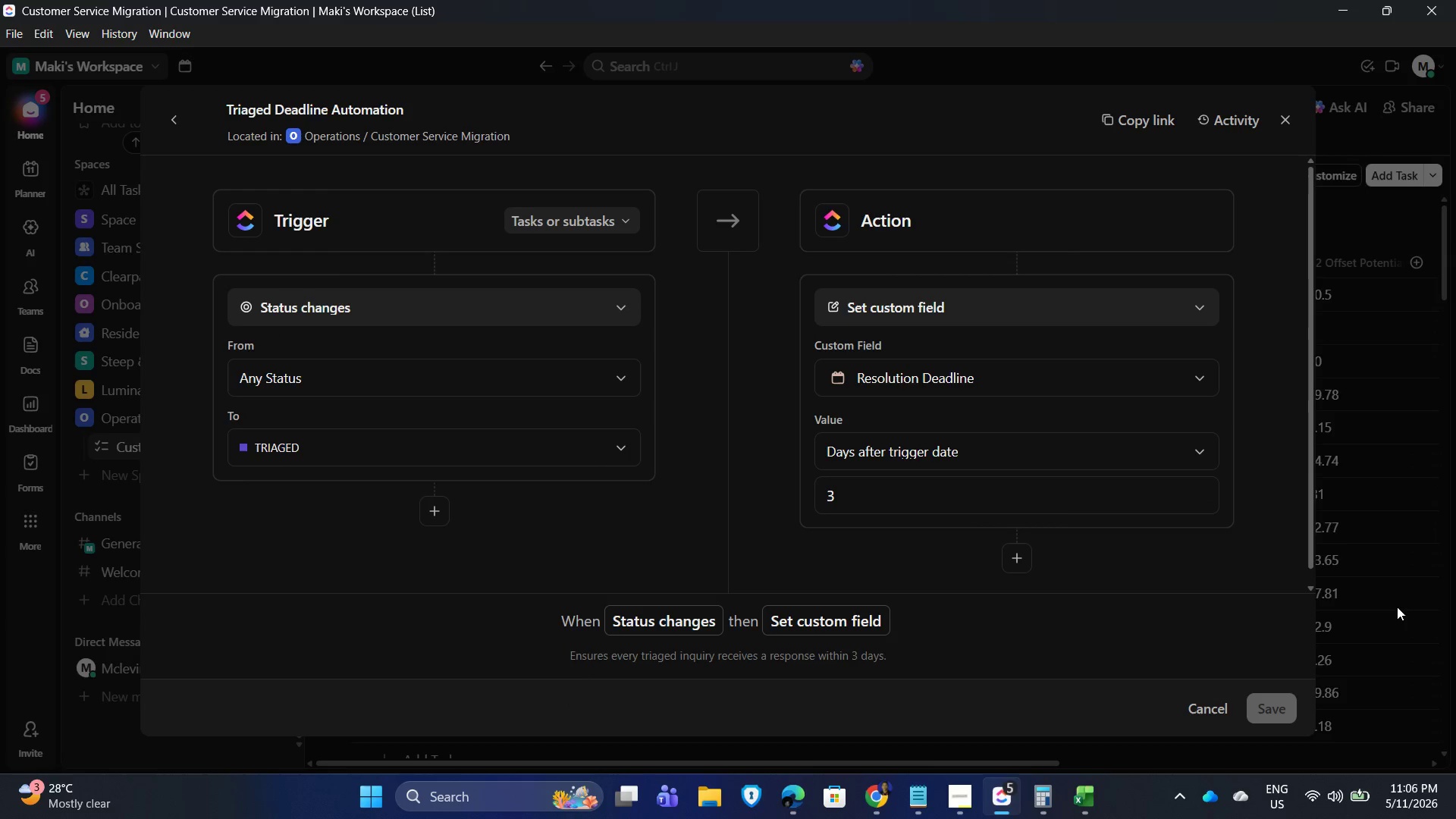 
key(ArrowUp)
 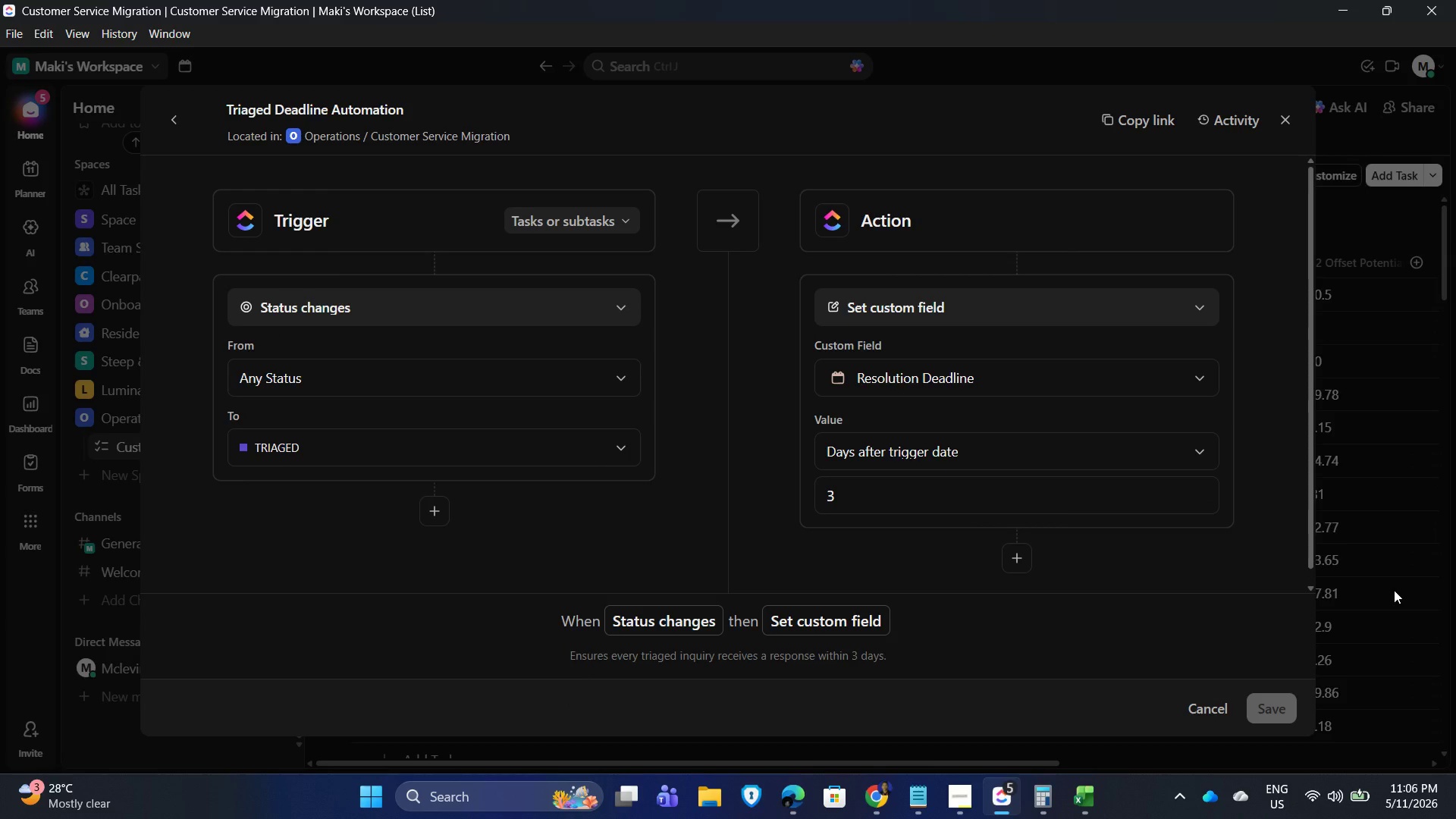 
key(PrintScreen)
 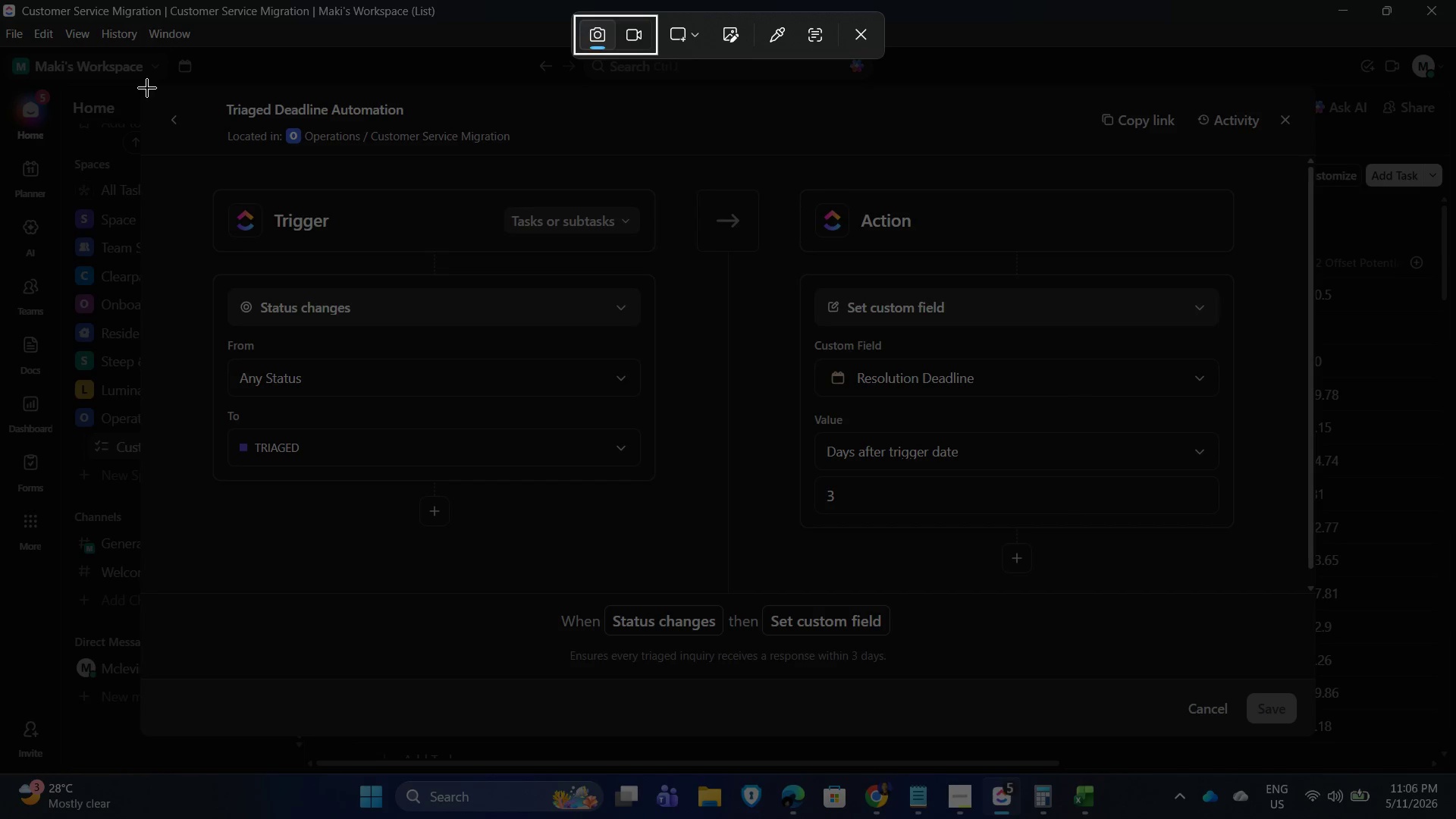 
left_click_drag(start_coordinate=[146, 86], to_coordinate=[1308, 679])
 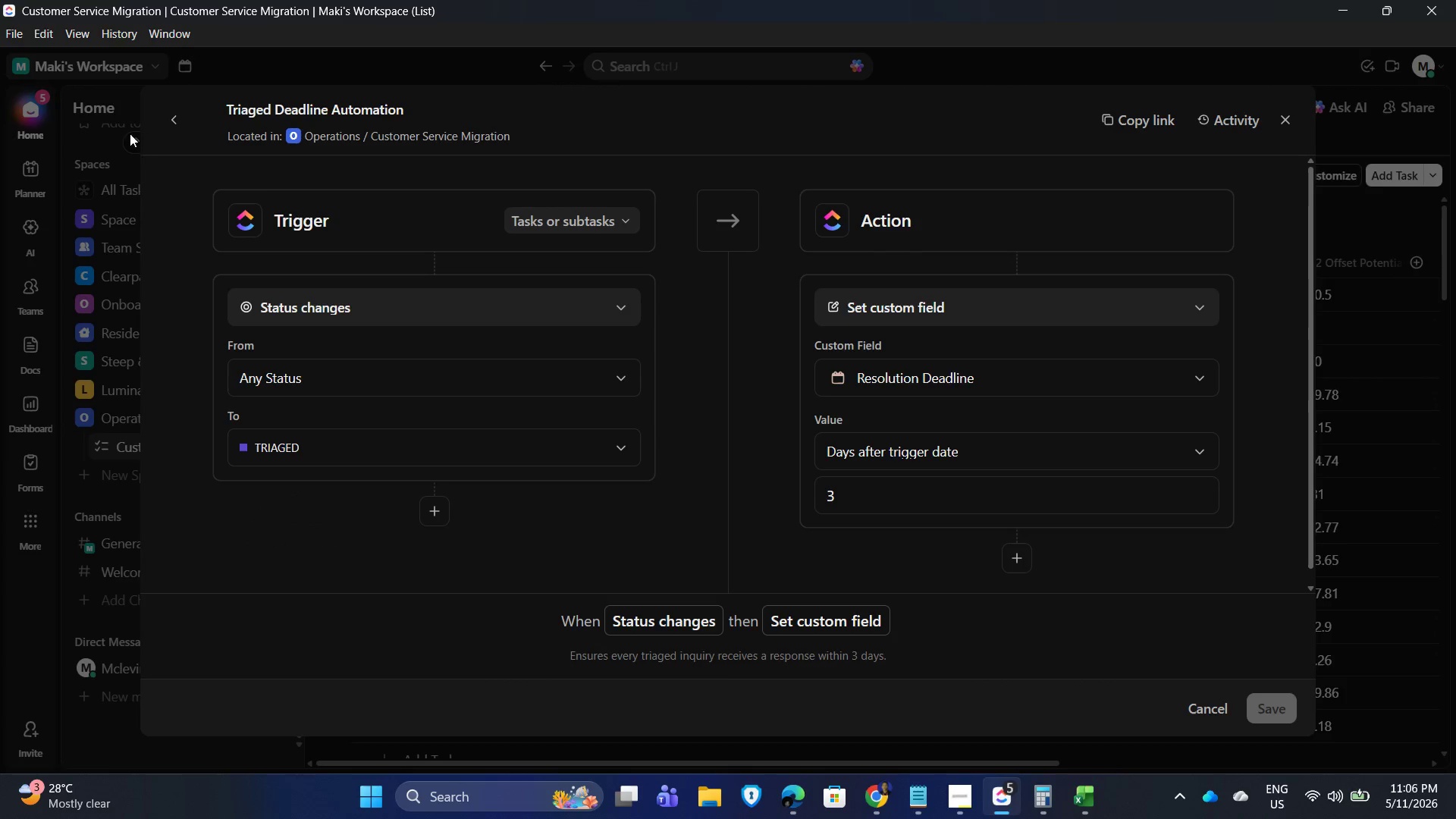 
left_click([171, 111])
 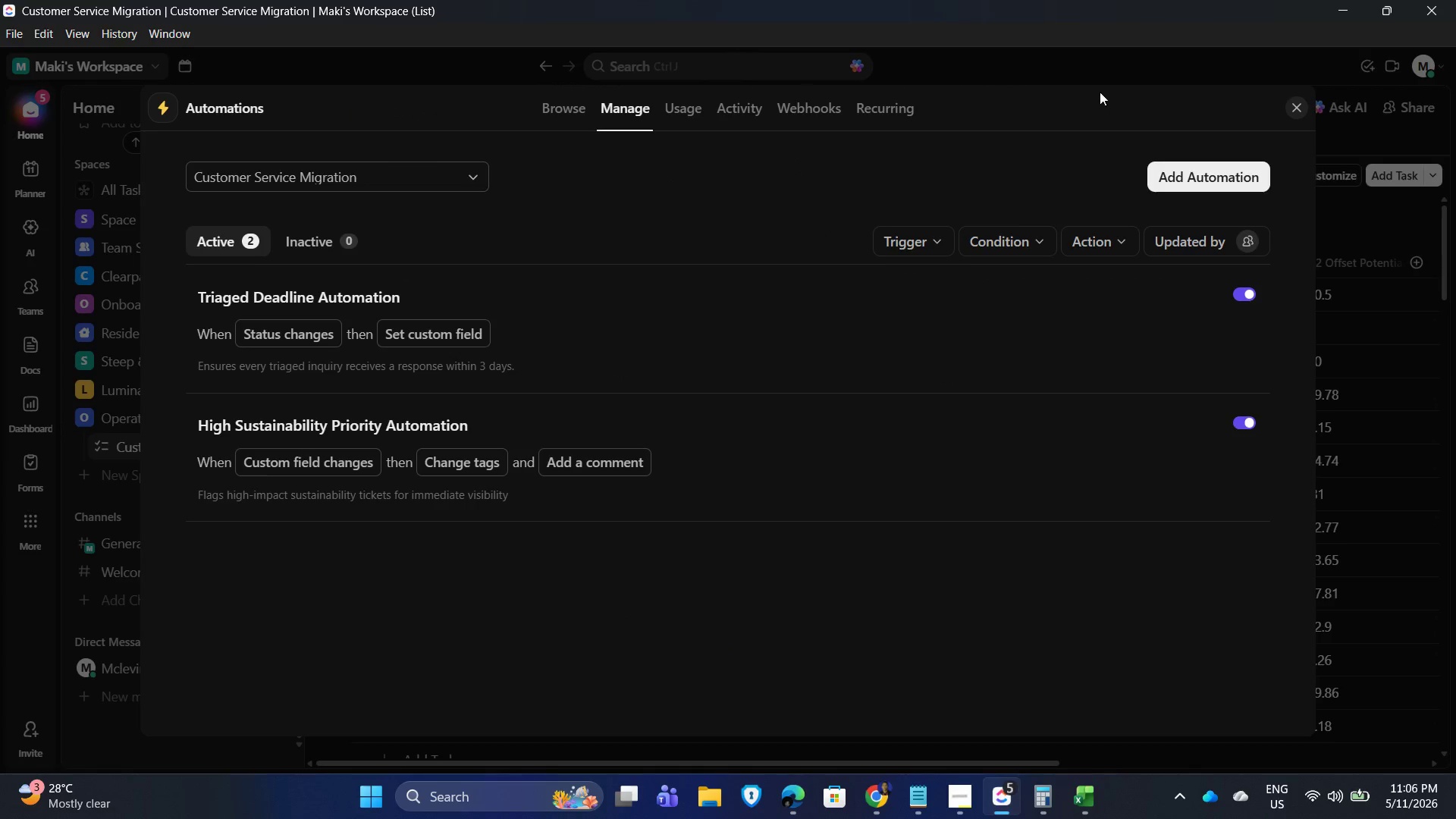 
left_click([1100, 101])
 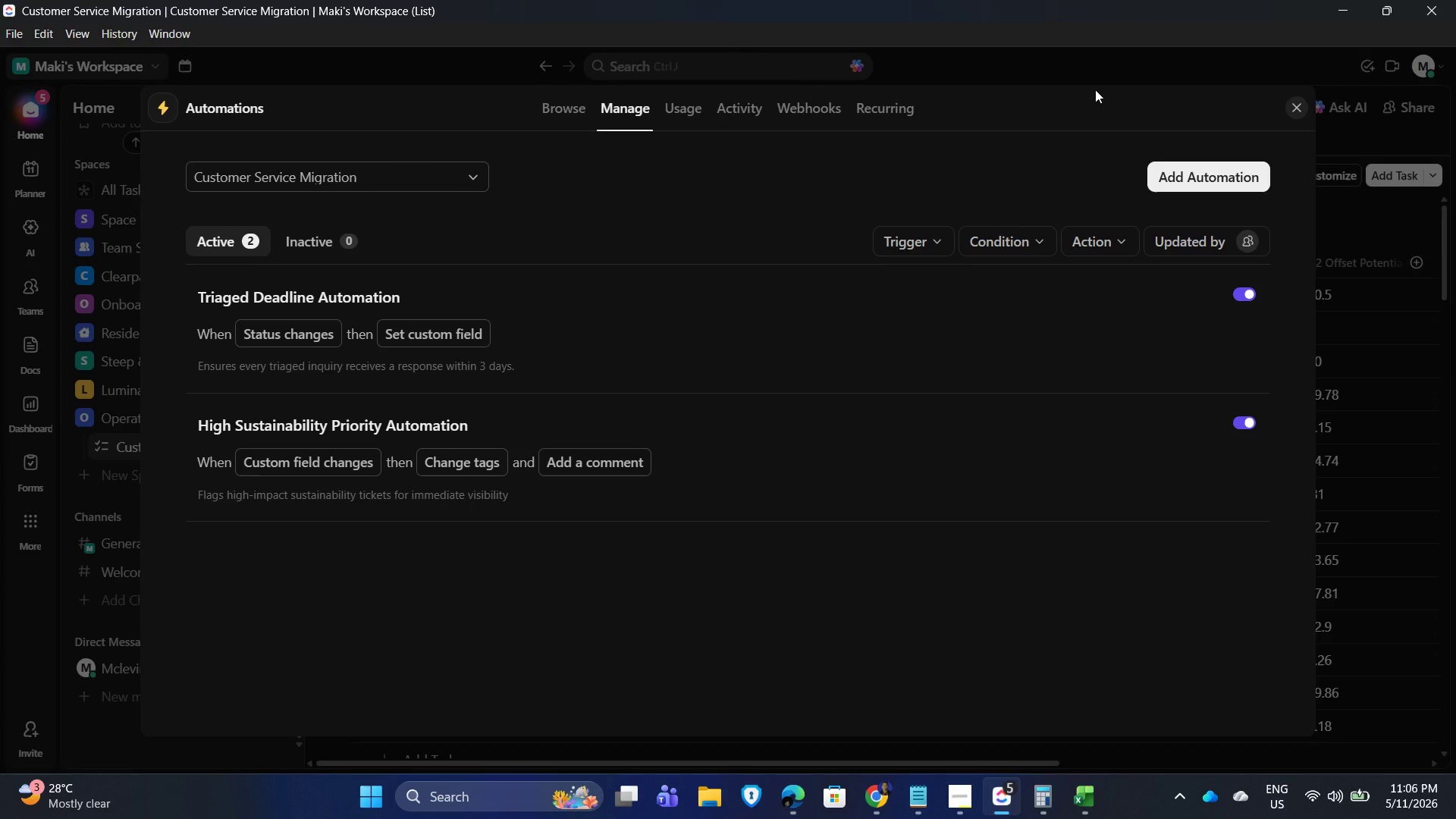 
key(PrintScreen)
 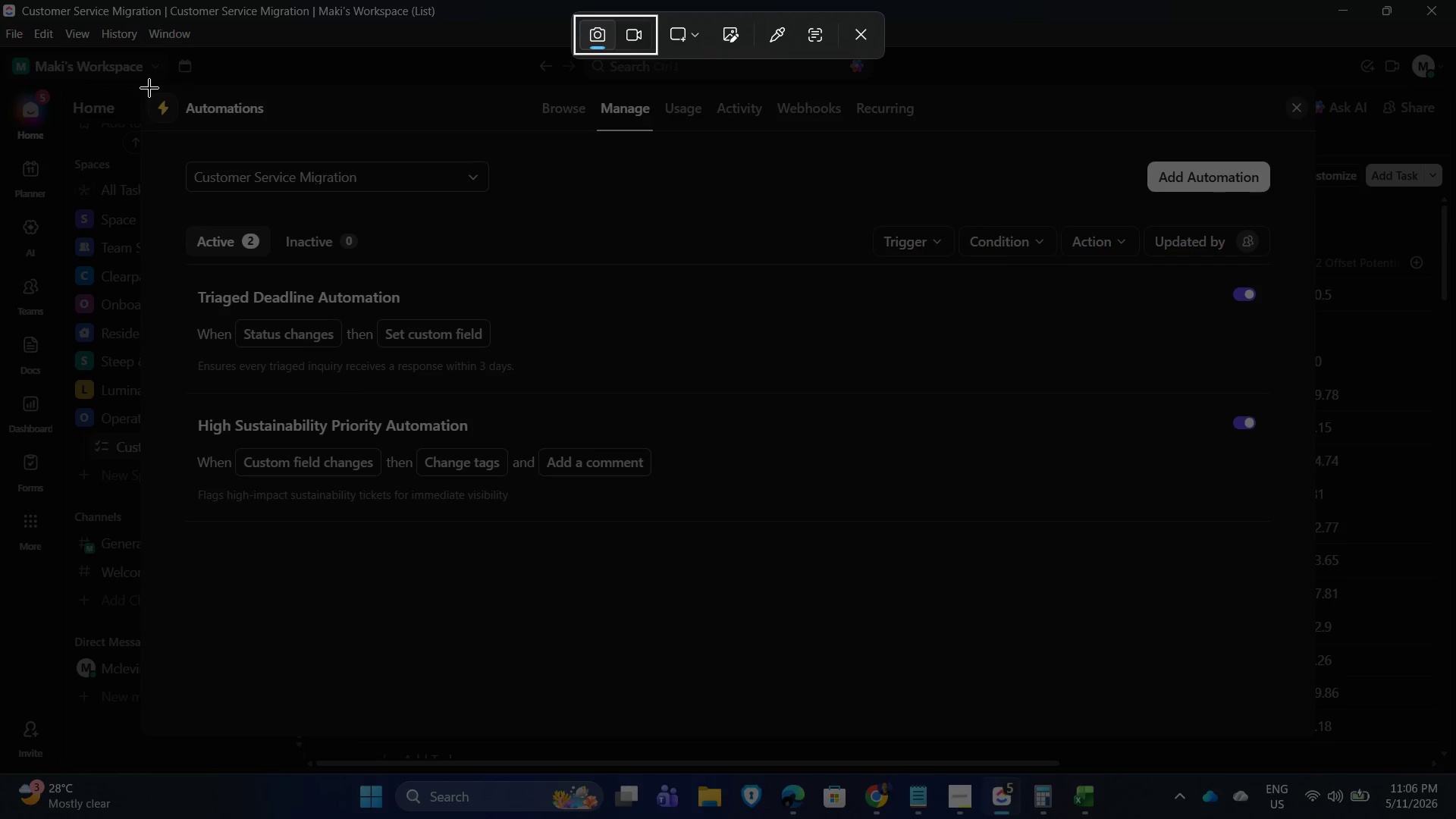 
left_click_drag(start_coordinate=[146, 85], to_coordinate=[136, 99])
 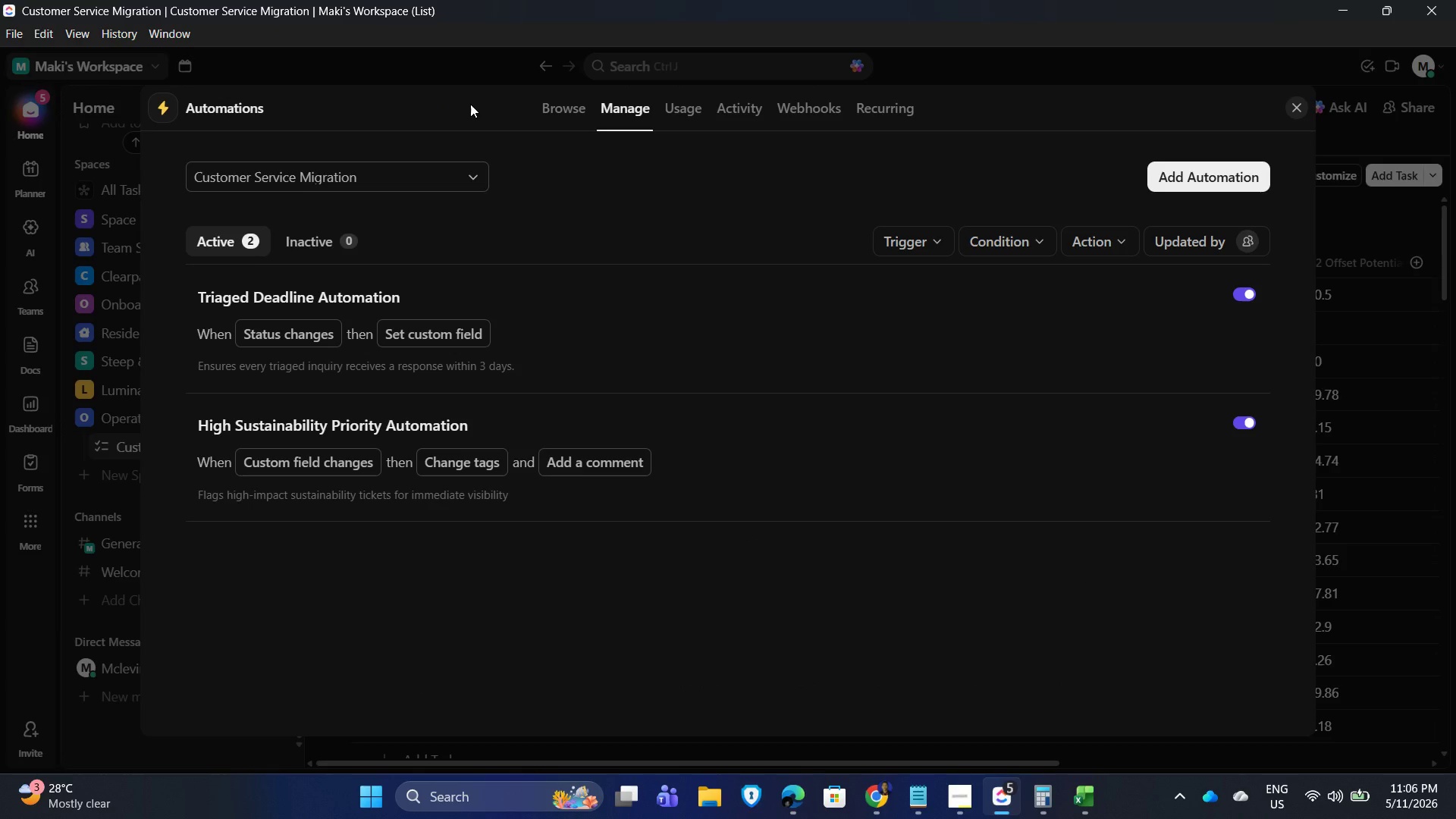 
key(PrintScreen)
 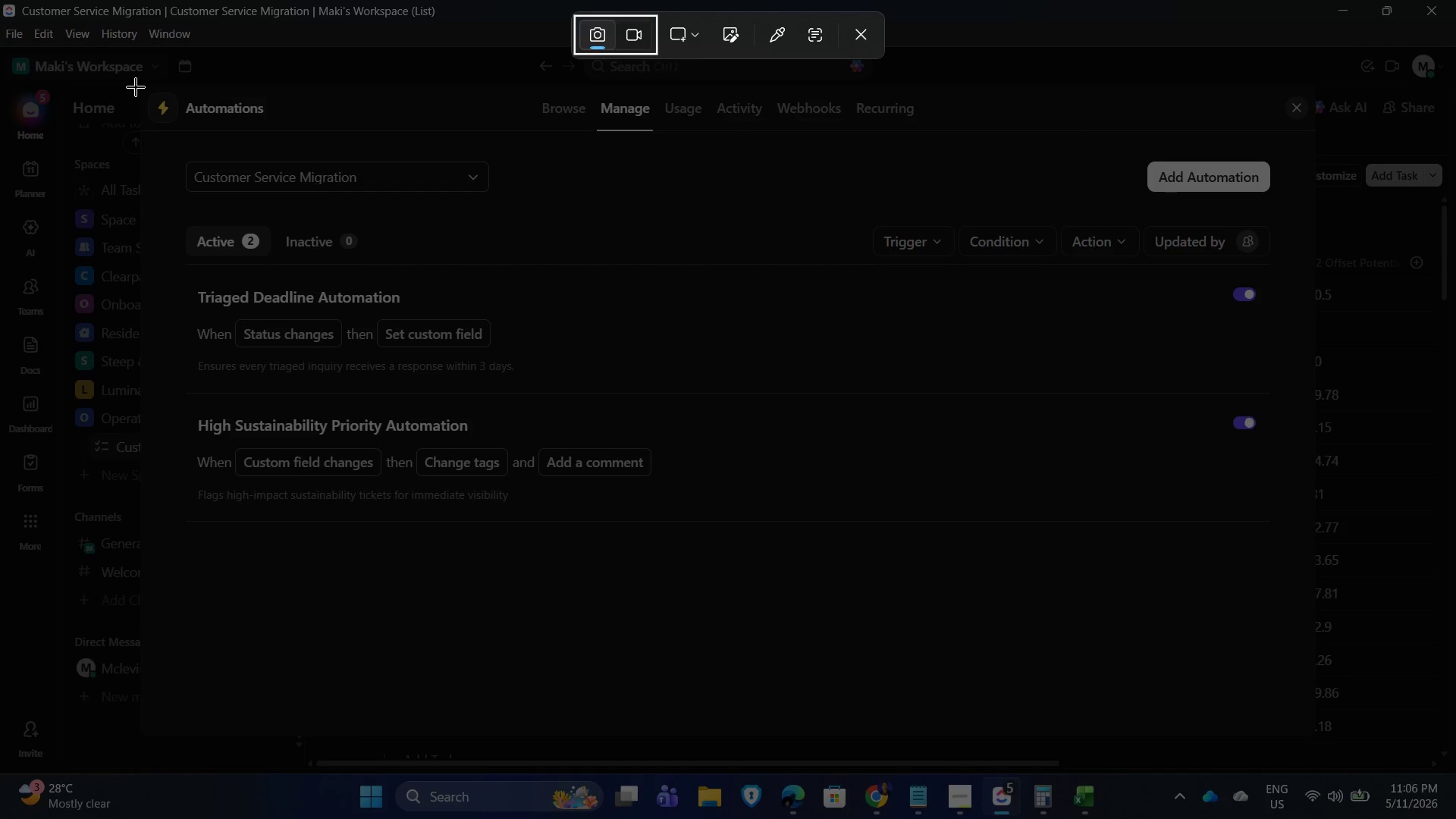 
left_click_drag(start_coordinate=[140, 86], to_coordinate=[147, 106])
 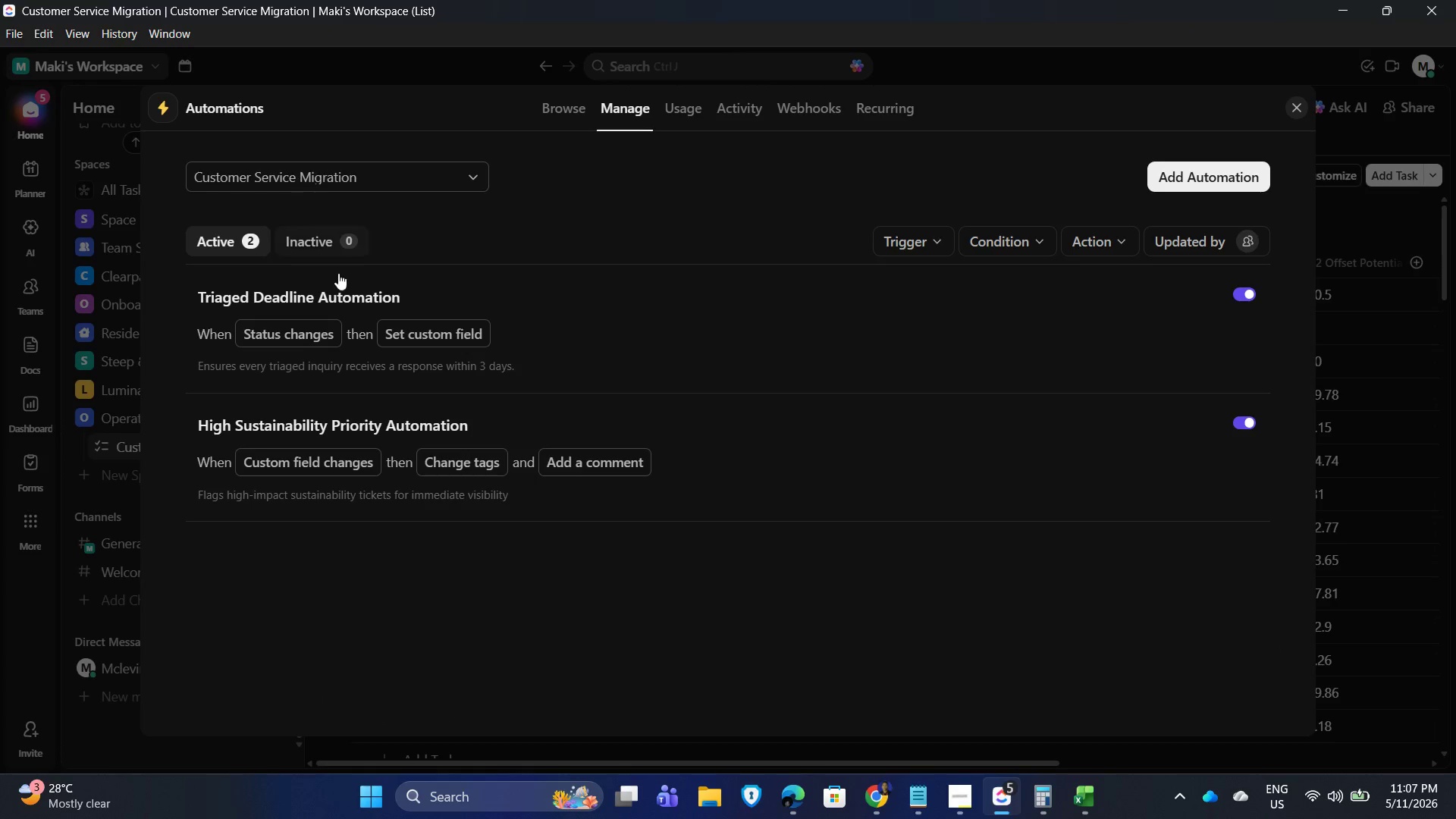 
left_click([796, 433])
 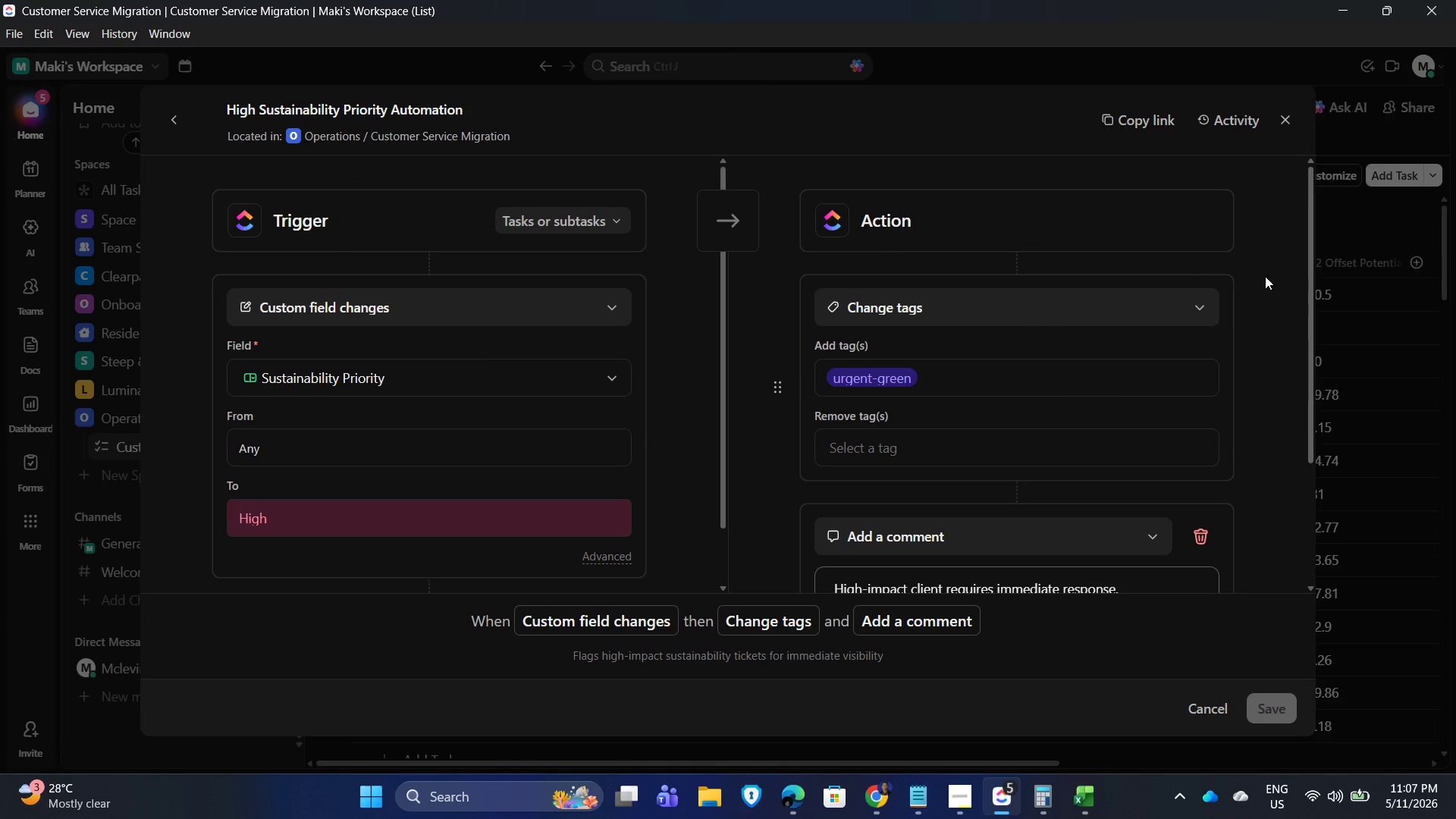 
left_click_drag(start_coordinate=[1313, 246], to_coordinate=[1326, 299])
 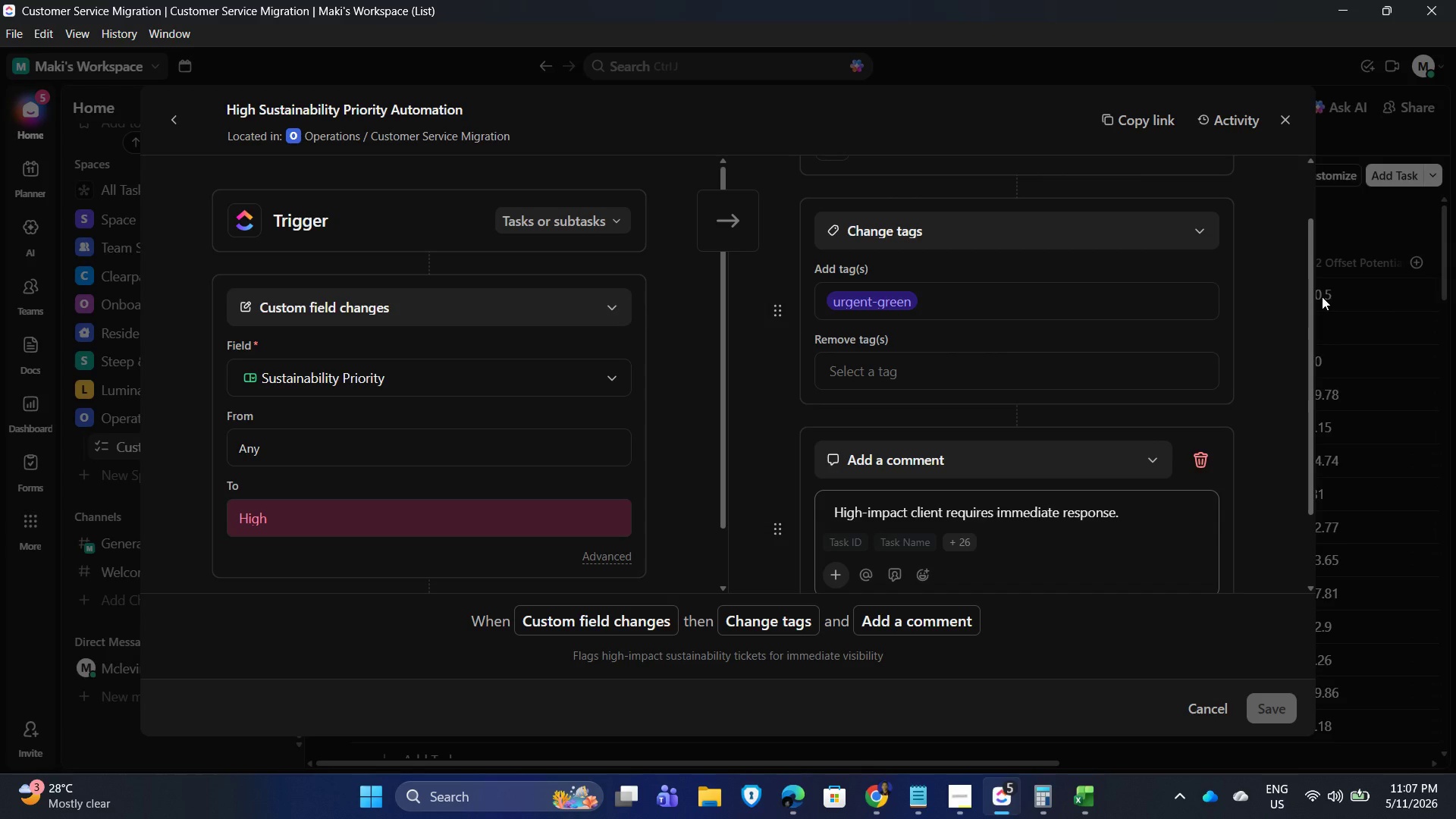 
key(PrintScreen)
 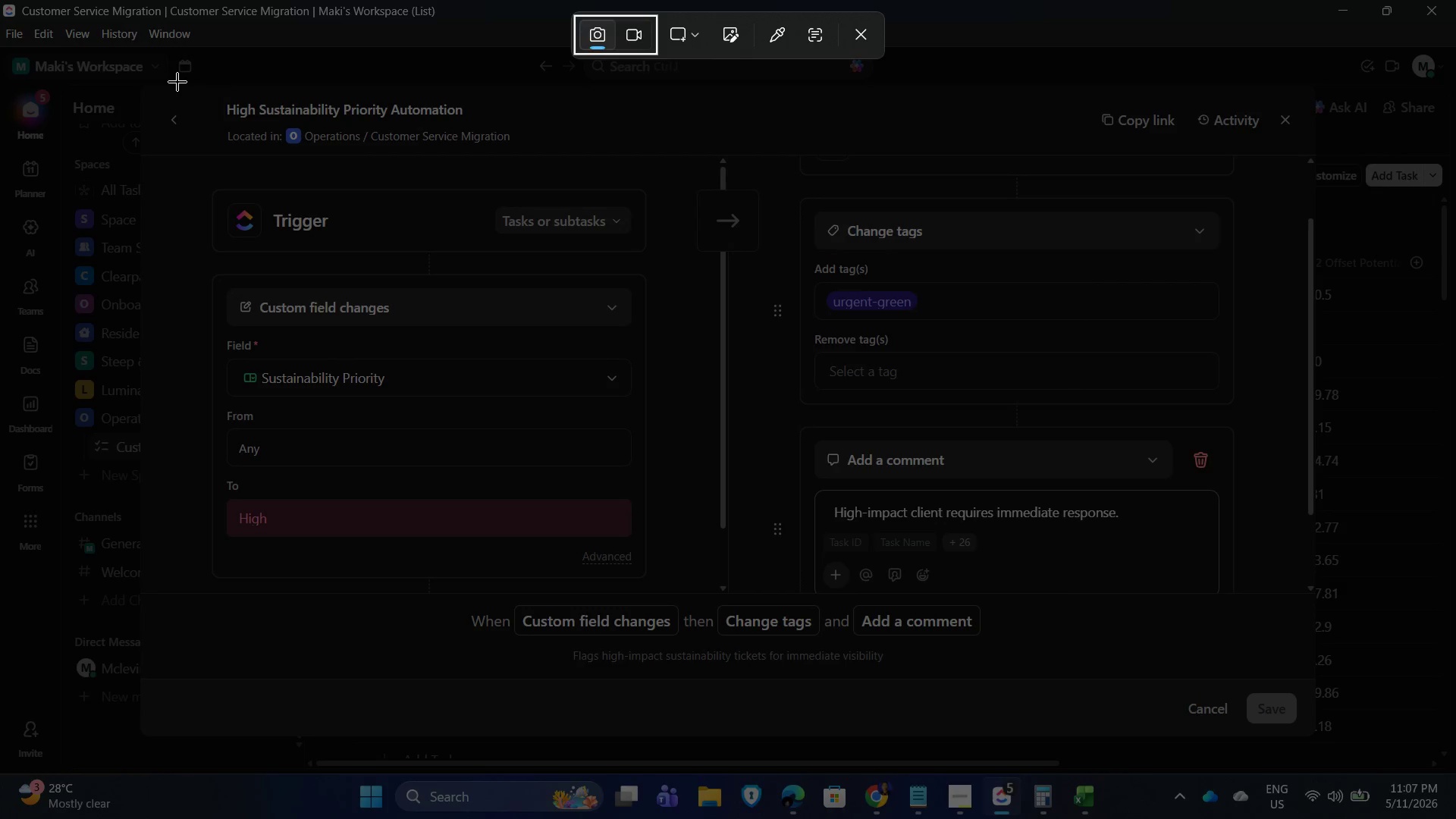 
left_click_drag(start_coordinate=[143, 83], to_coordinate=[1313, 676])
 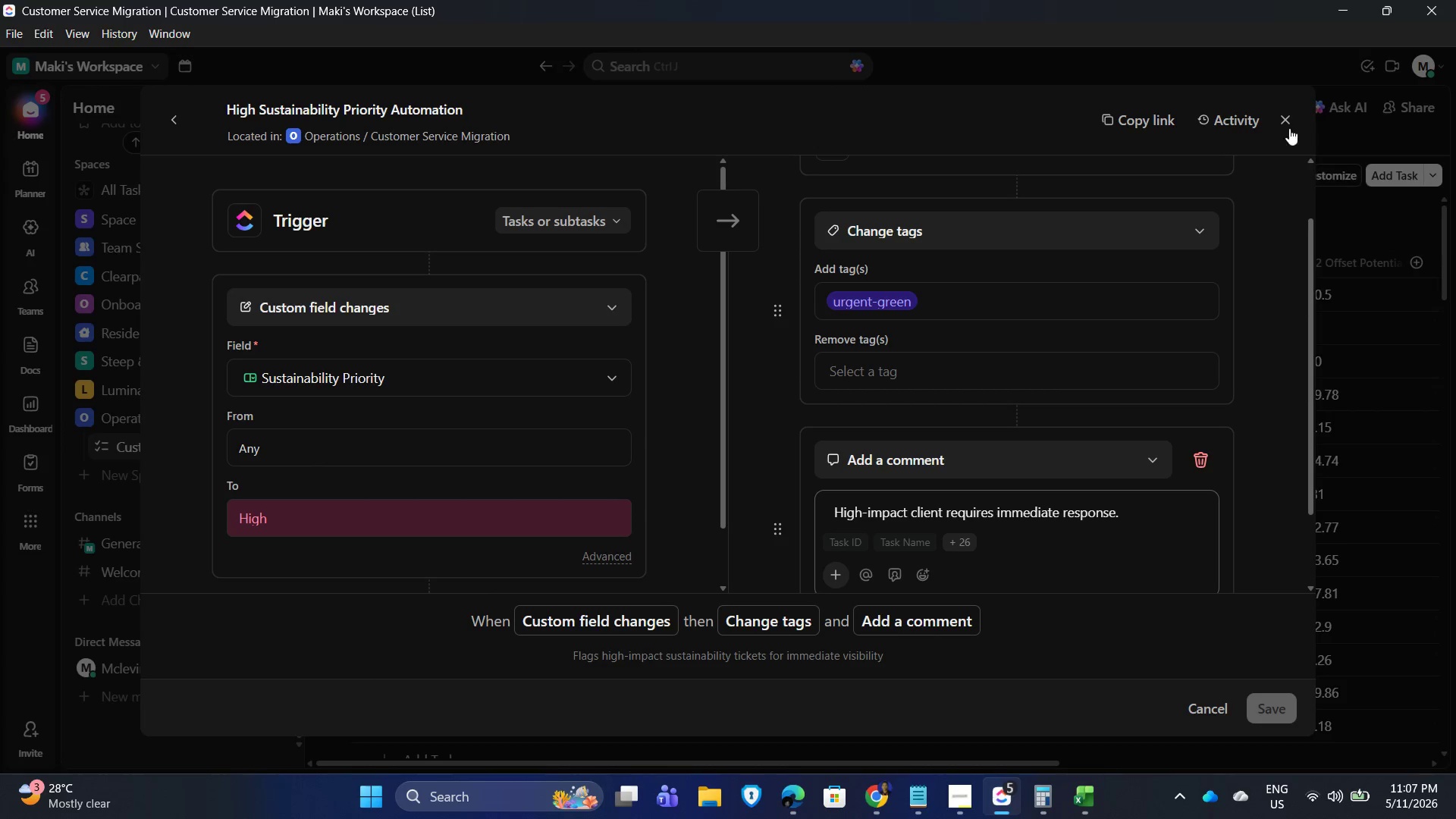 
left_click([1282, 117])
 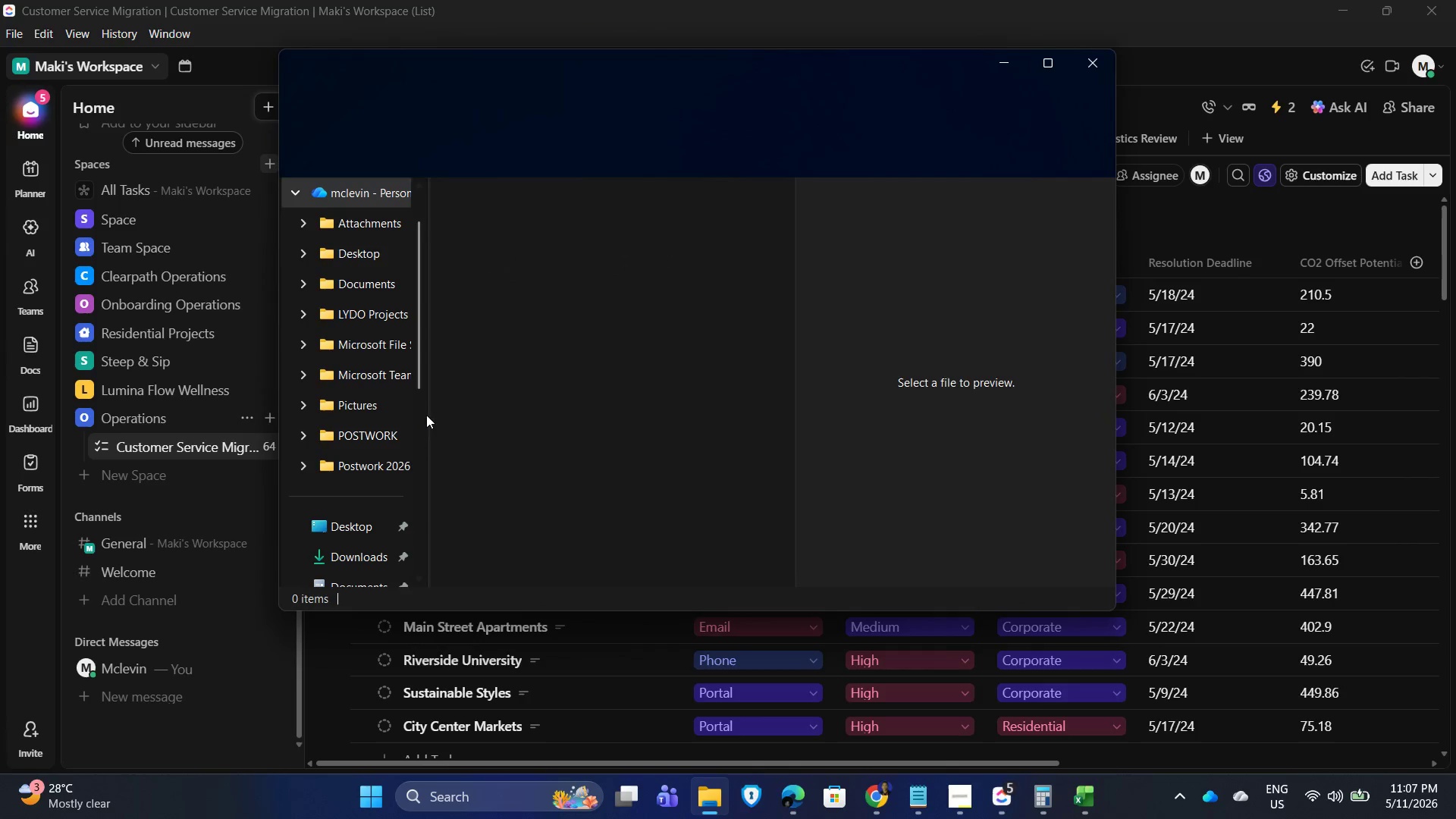 
scroll: coordinate [334, 463], scroll_direction: down, amount: 8.0
 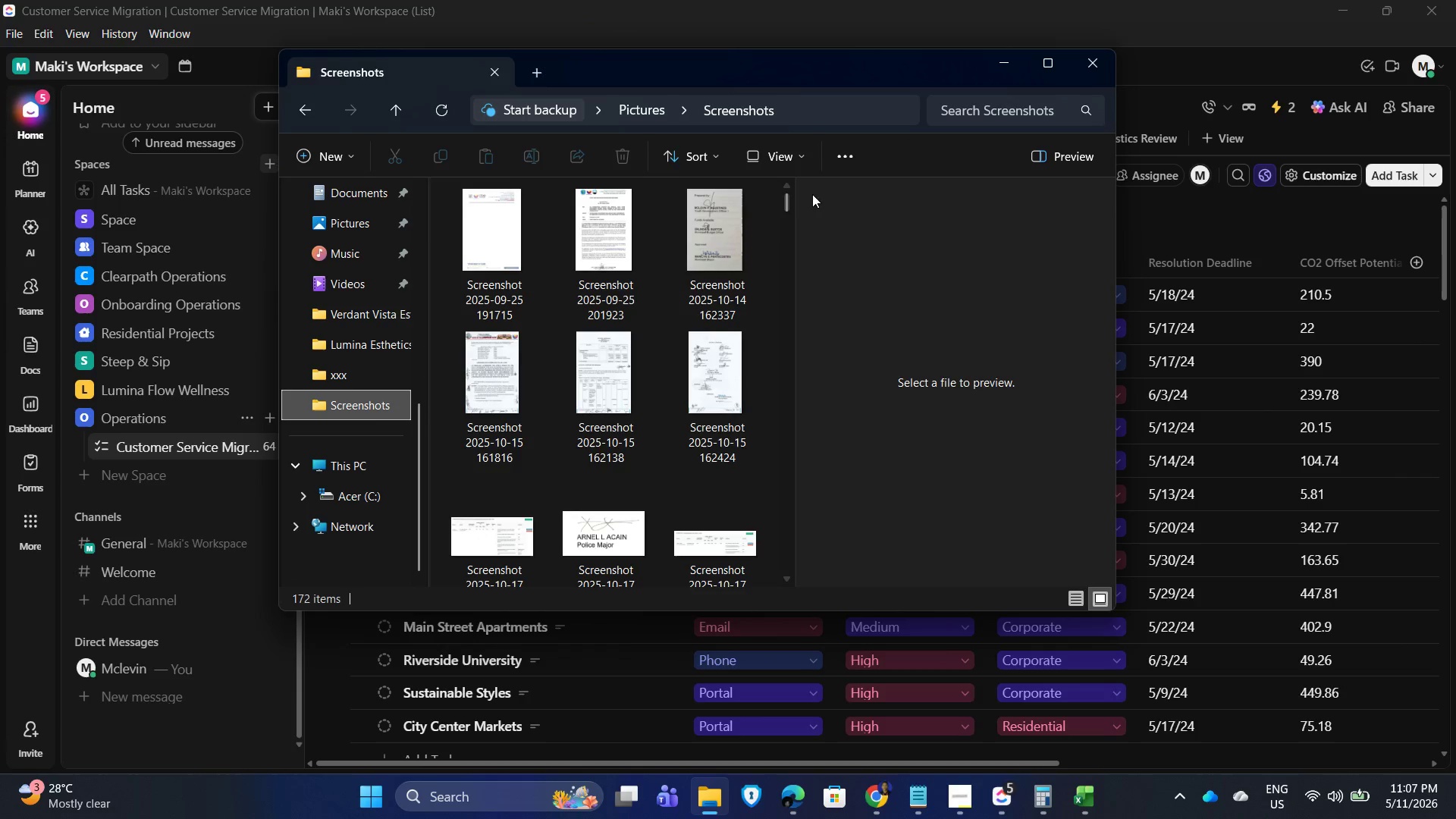 
left_click_drag(start_coordinate=[786, 202], to_coordinate=[789, 570])
 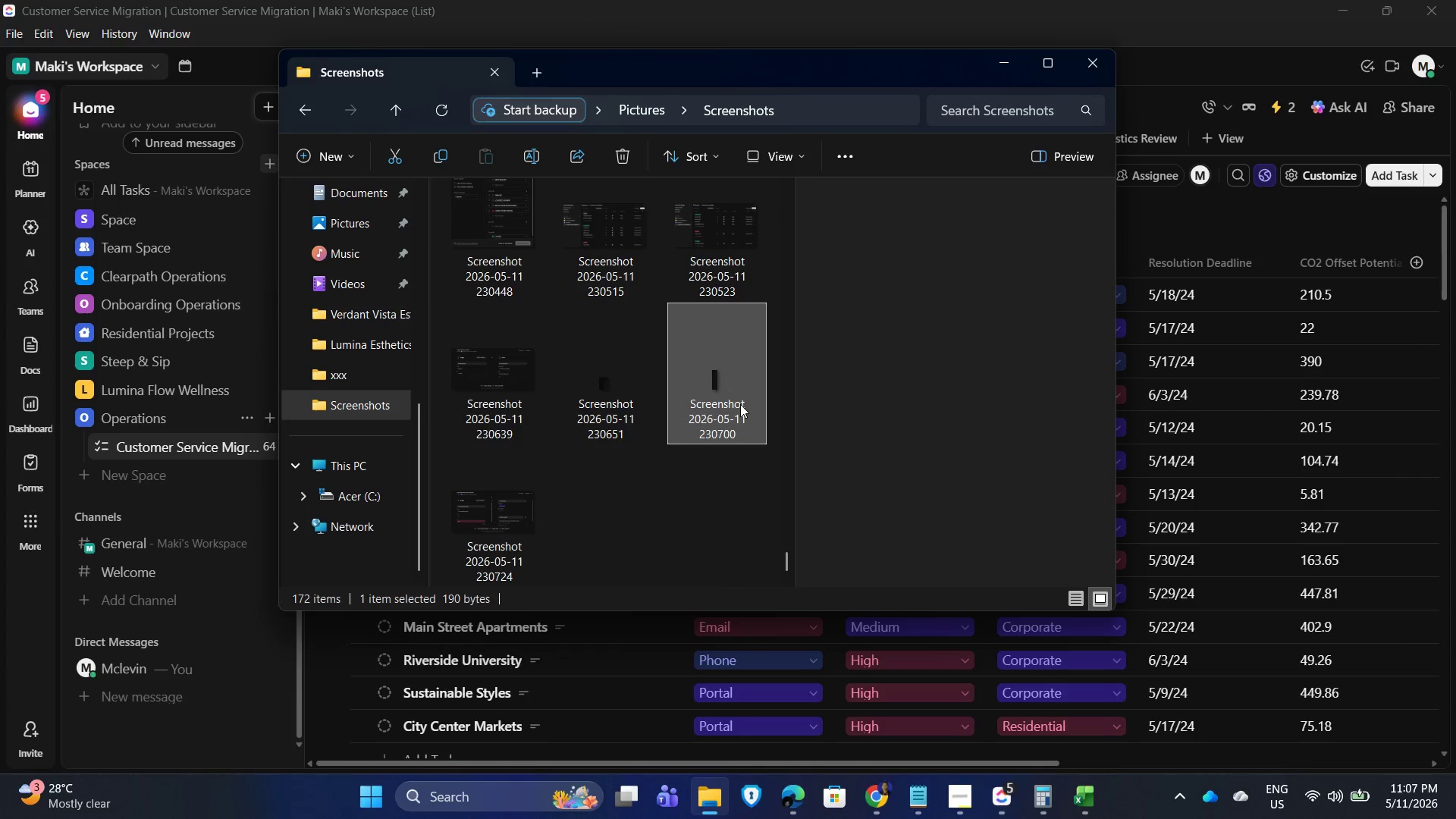 
key(Delete)
 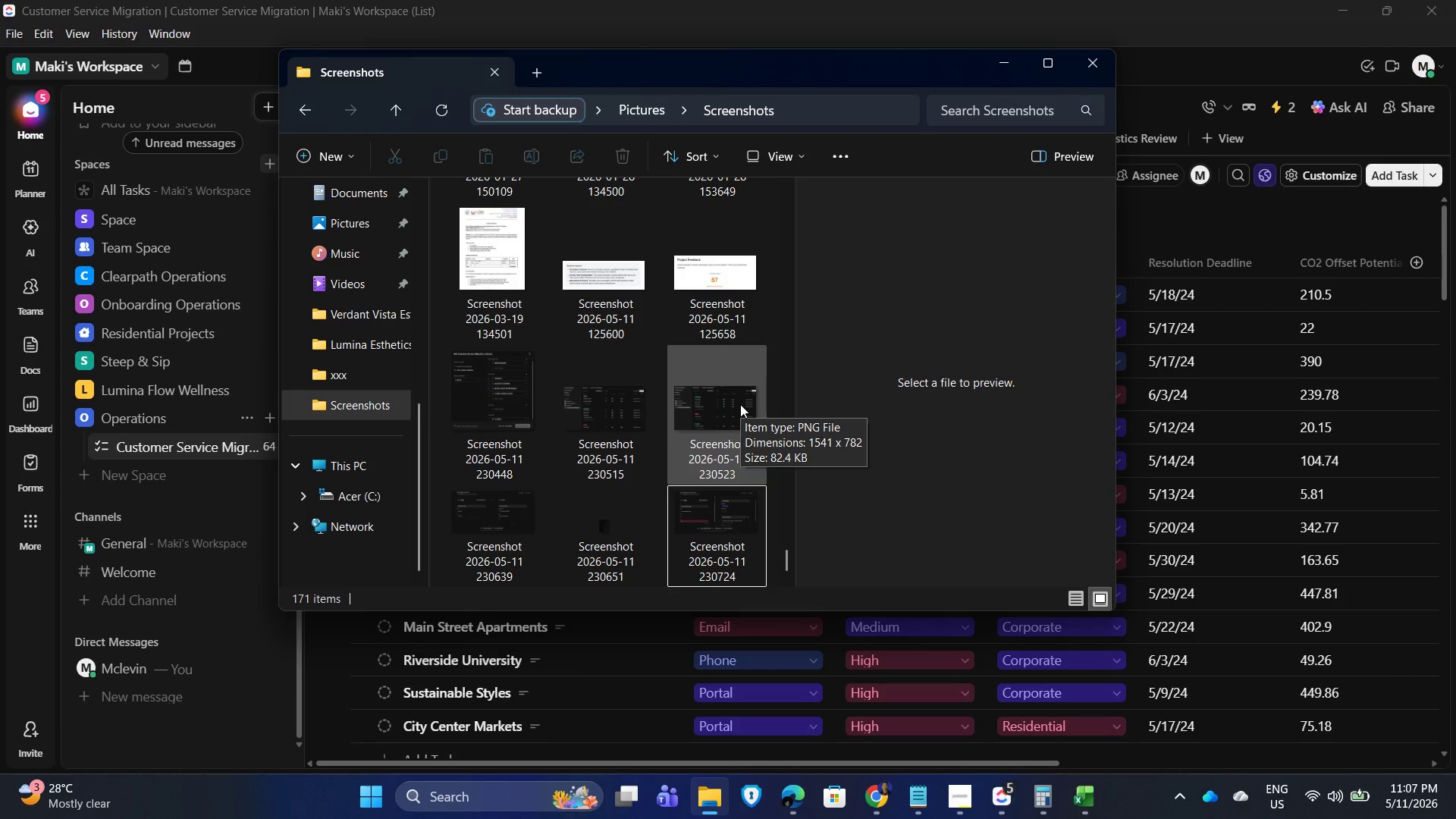 
key(ArrowLeft)
 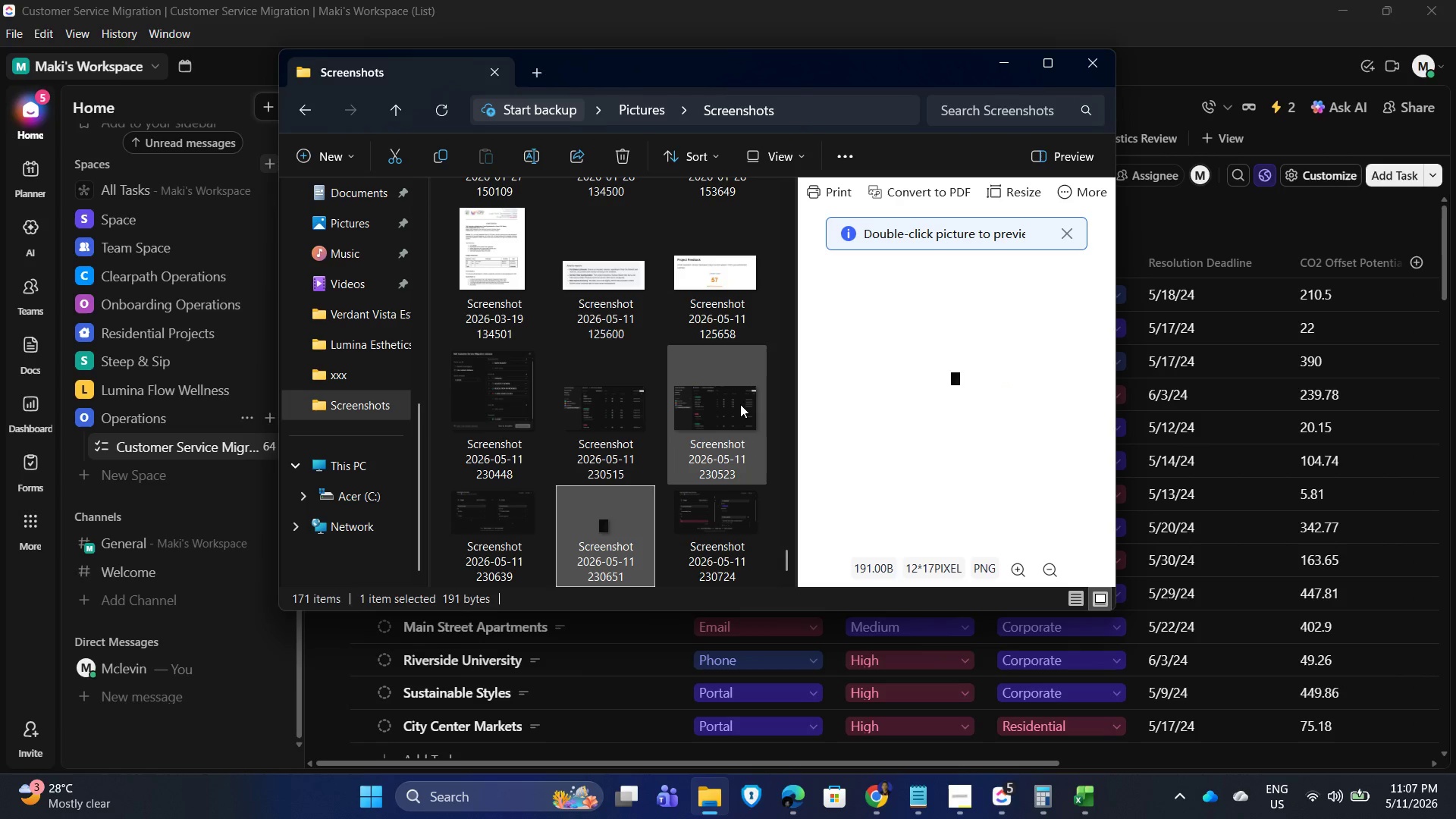 
key(Delete)
 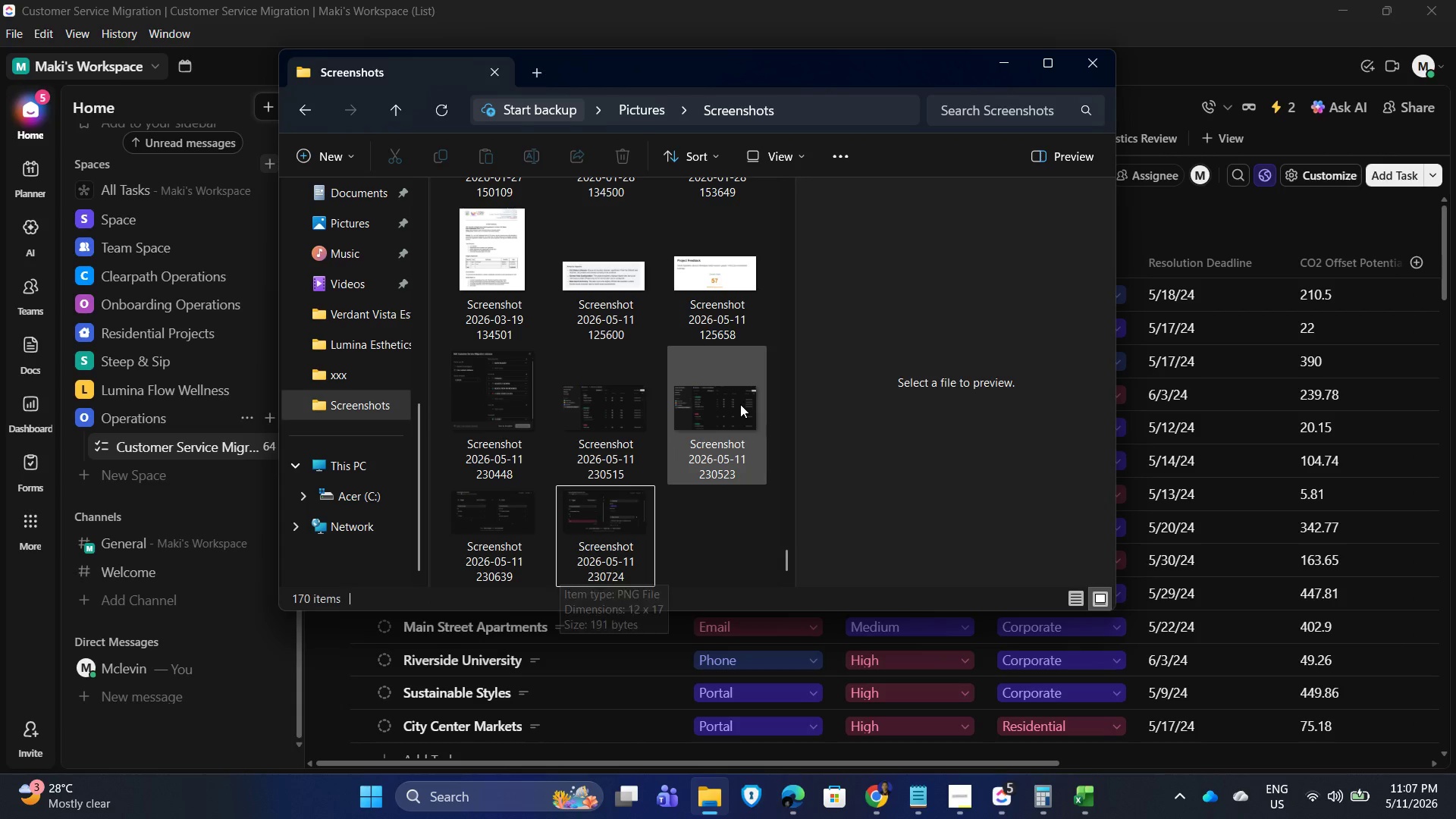 
key(ArrowLeft)
 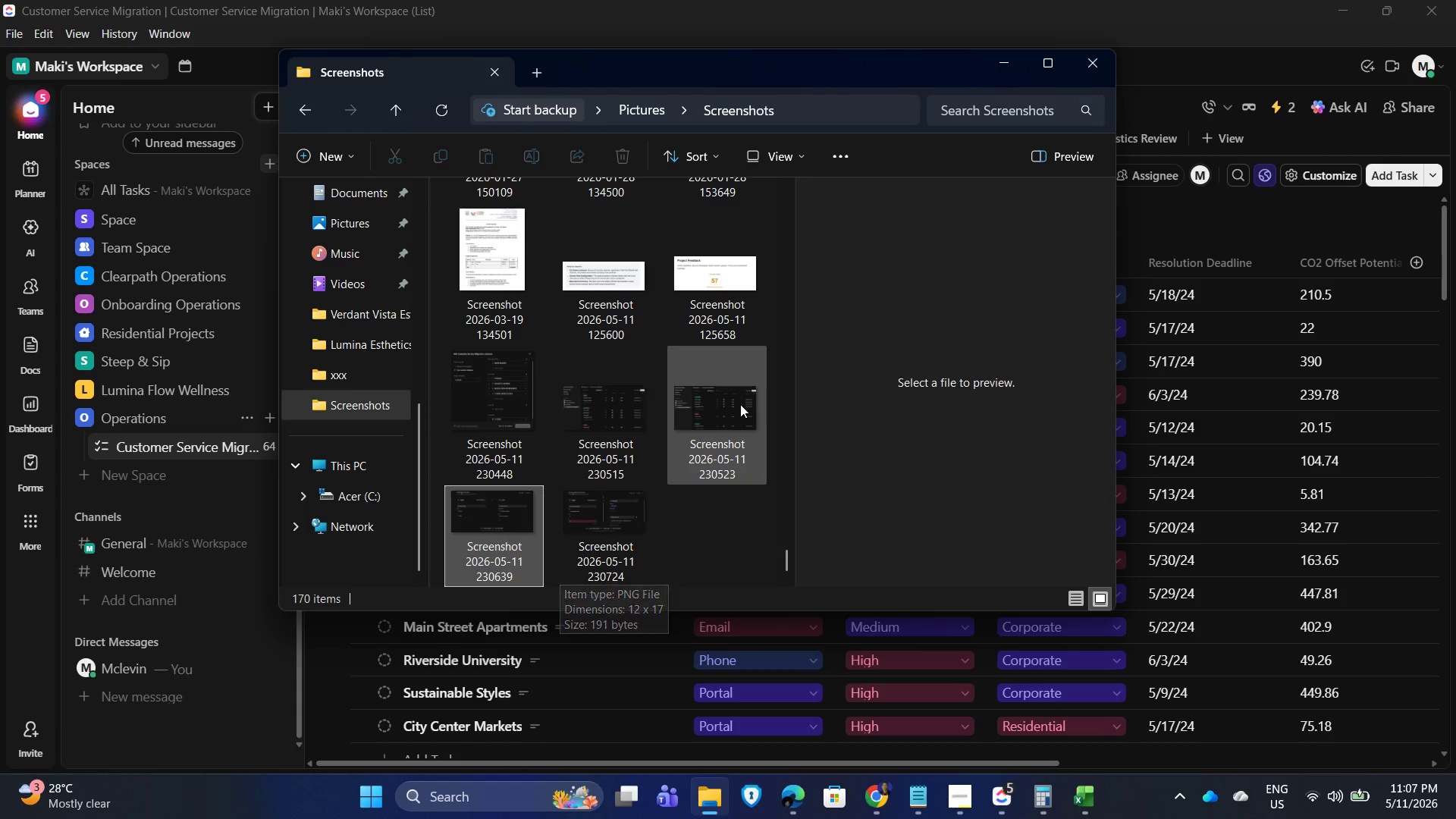 
key(ArrowLeft)
 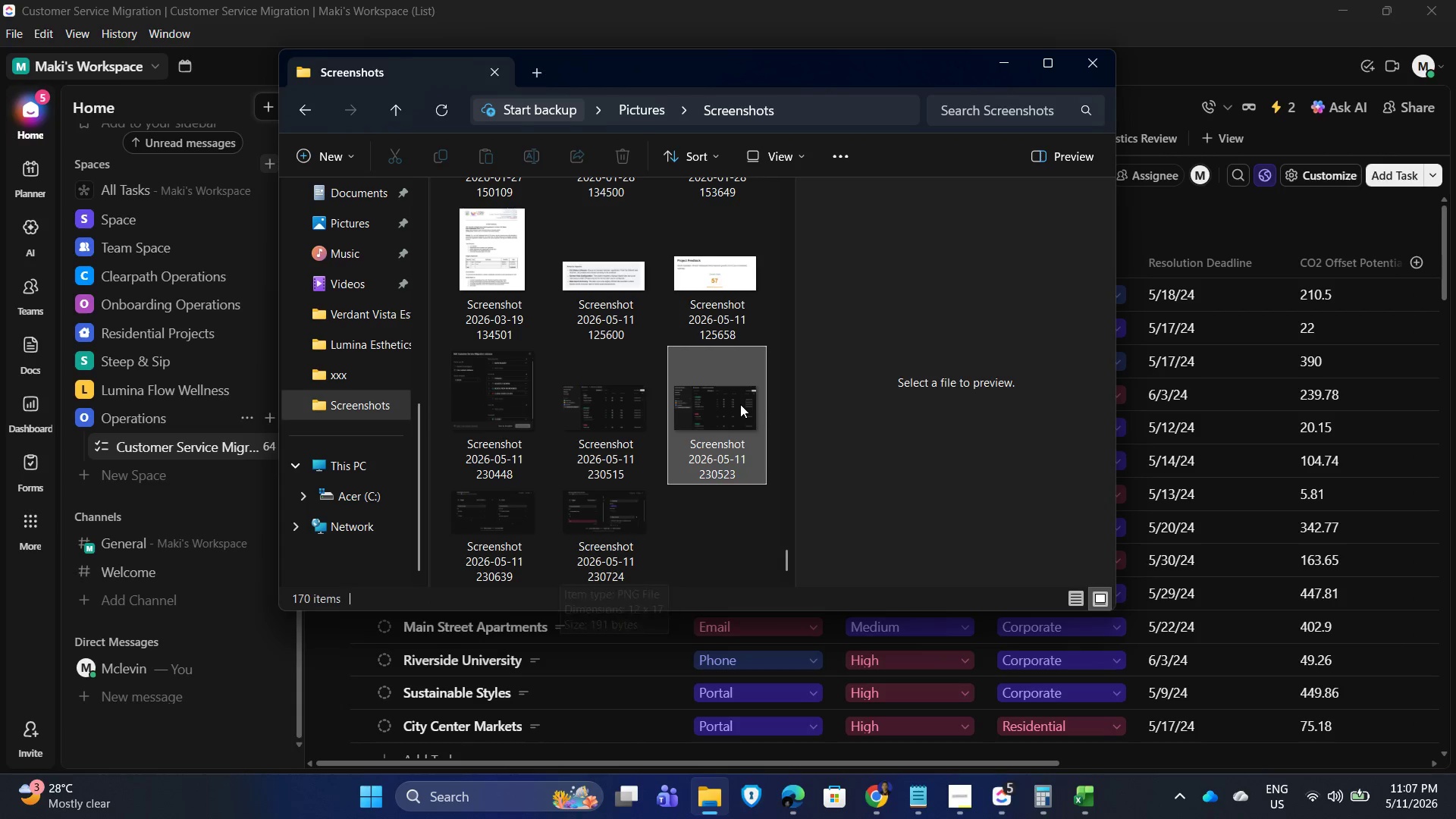 
key(ArrowUp)
 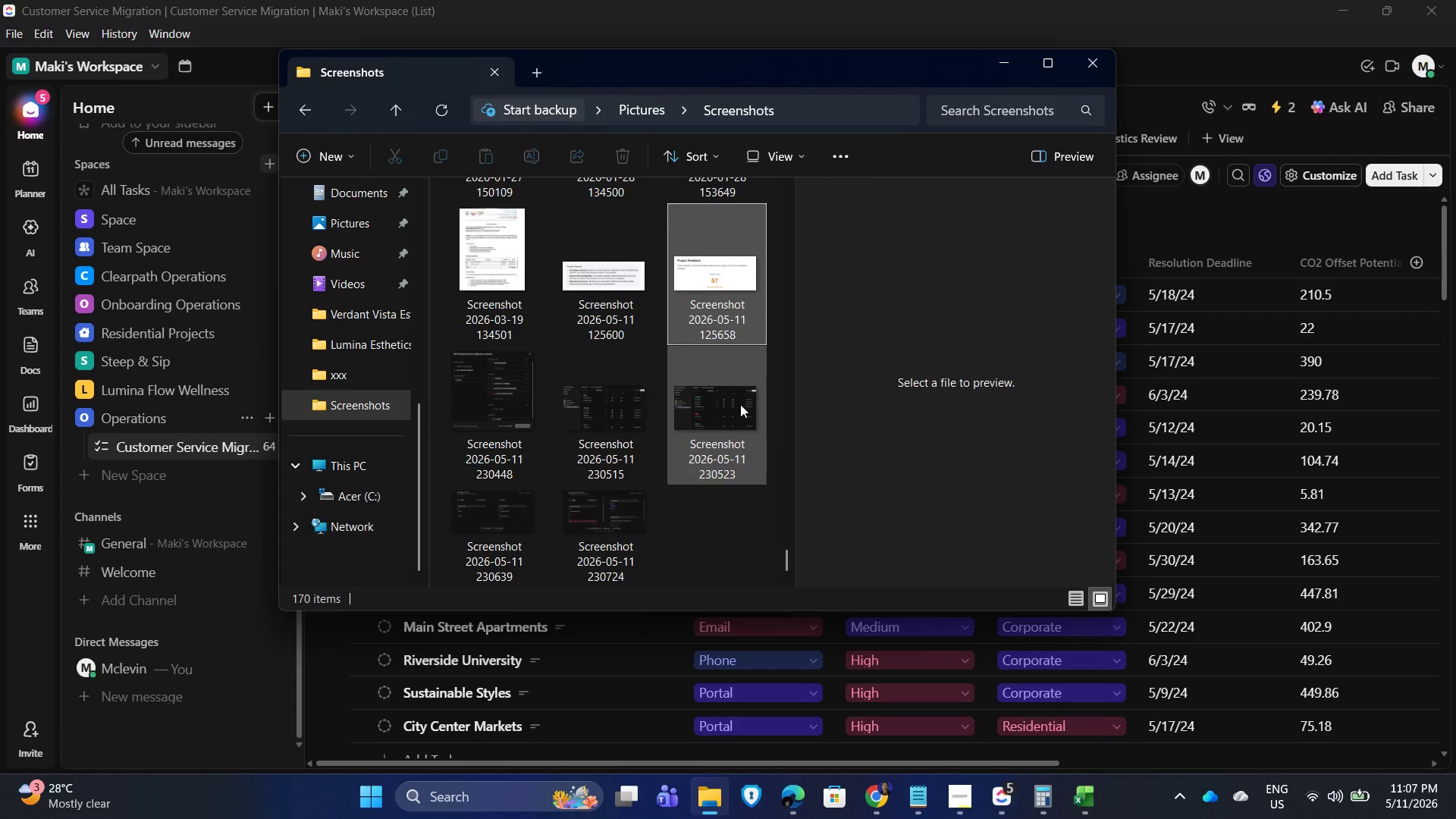 
key(ArrowUp)
 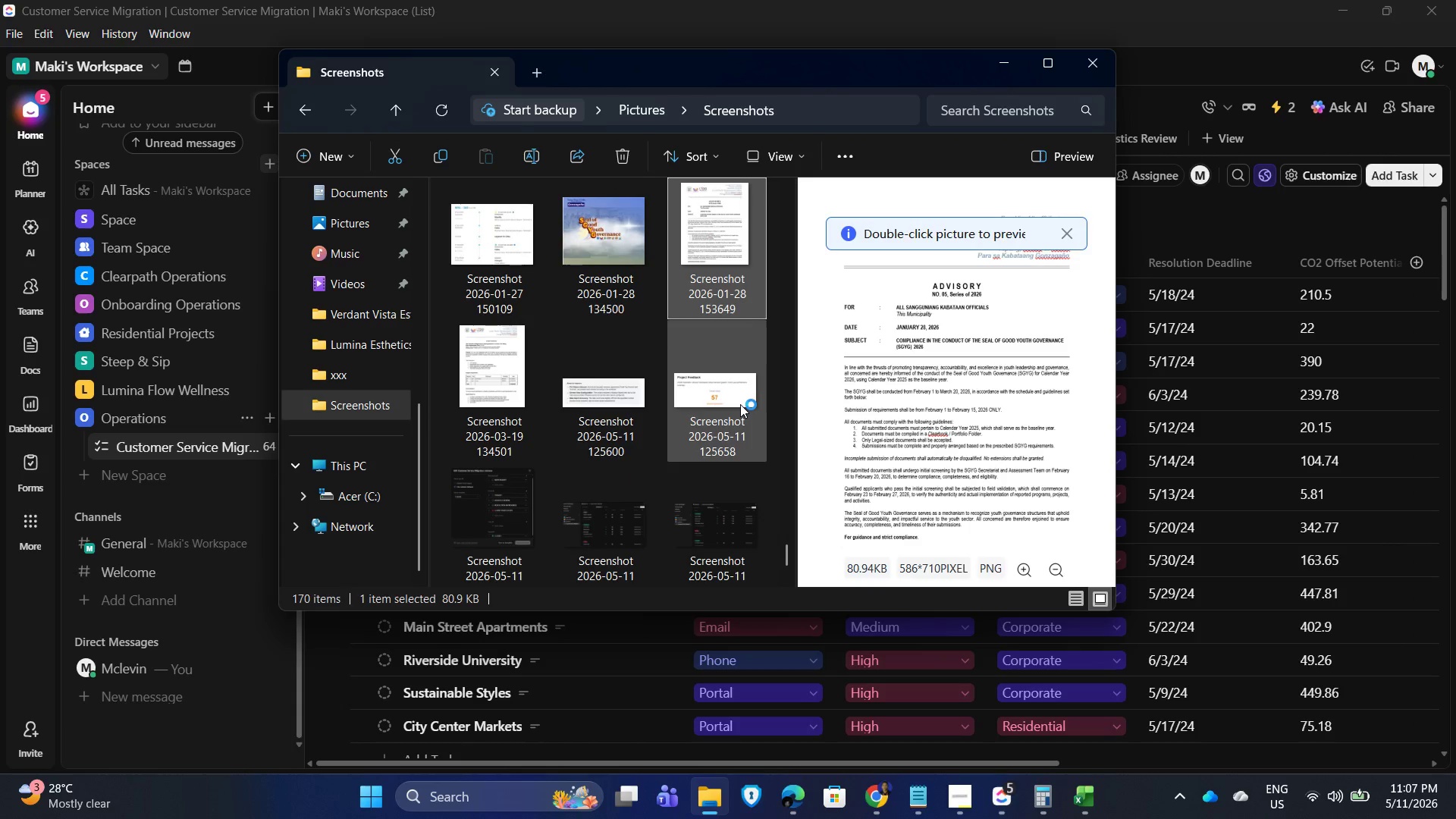 
key(ArrowDown)
 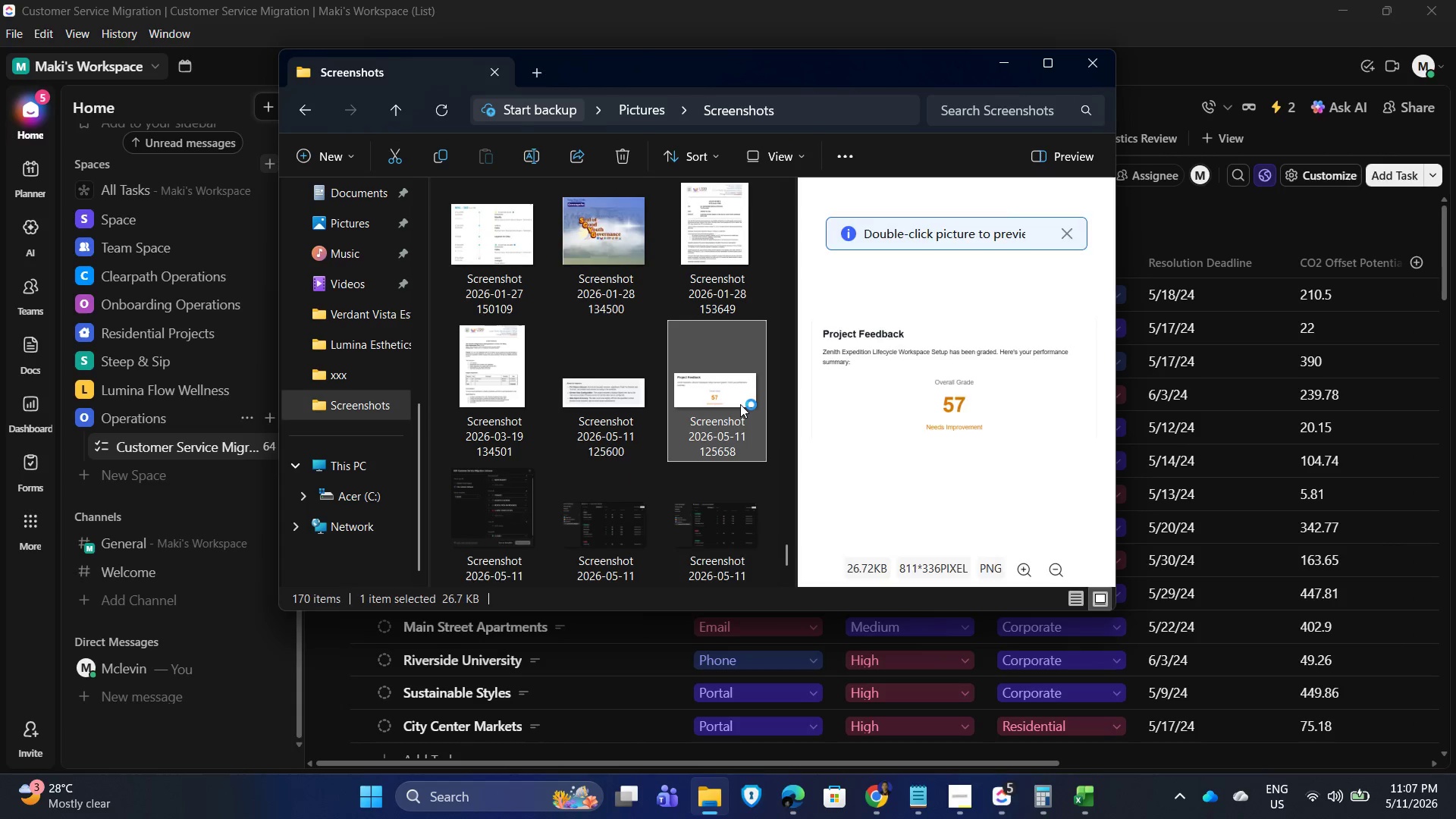 
key(ArrowDown)
 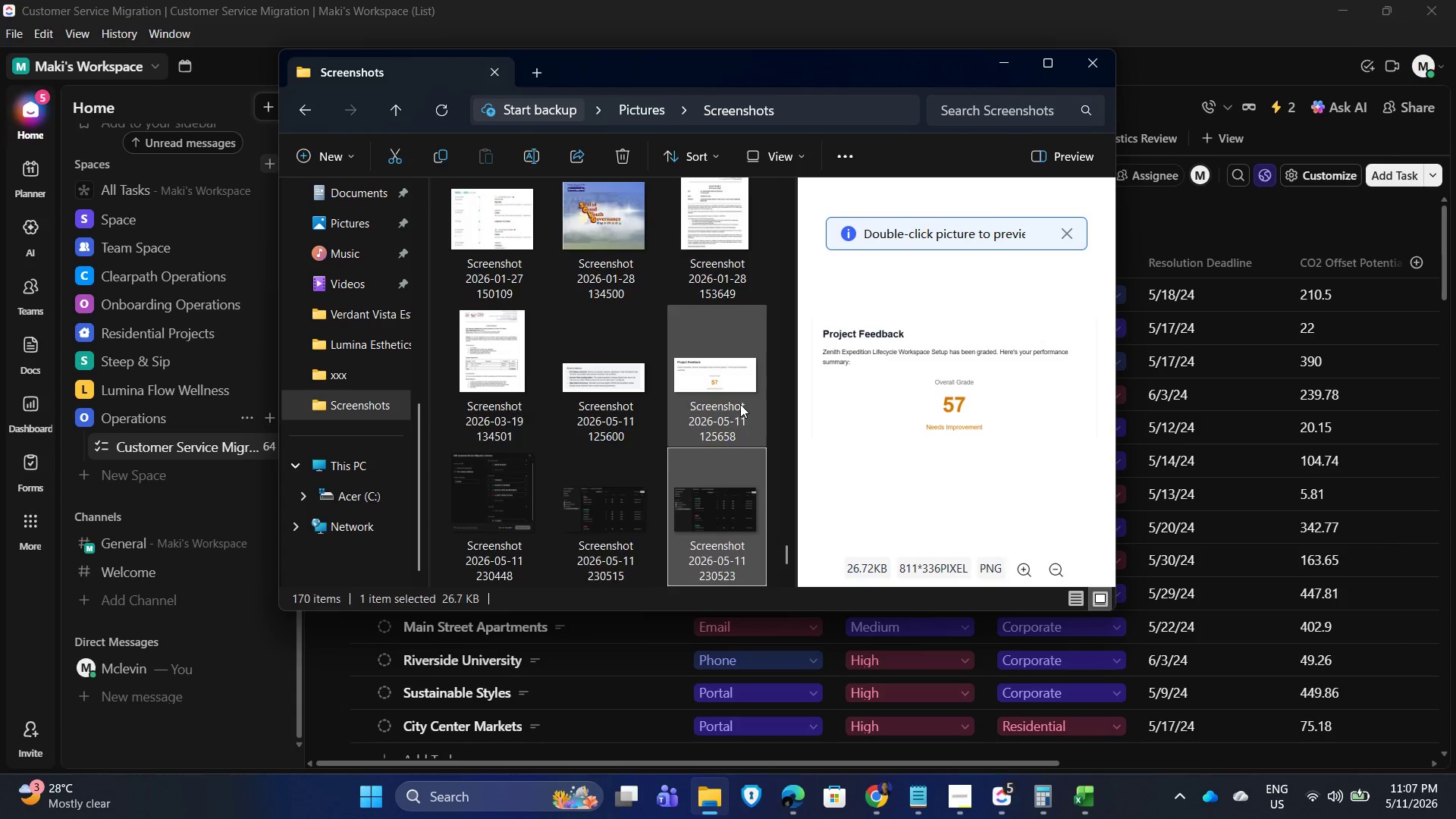 
key(ArrowDown)
 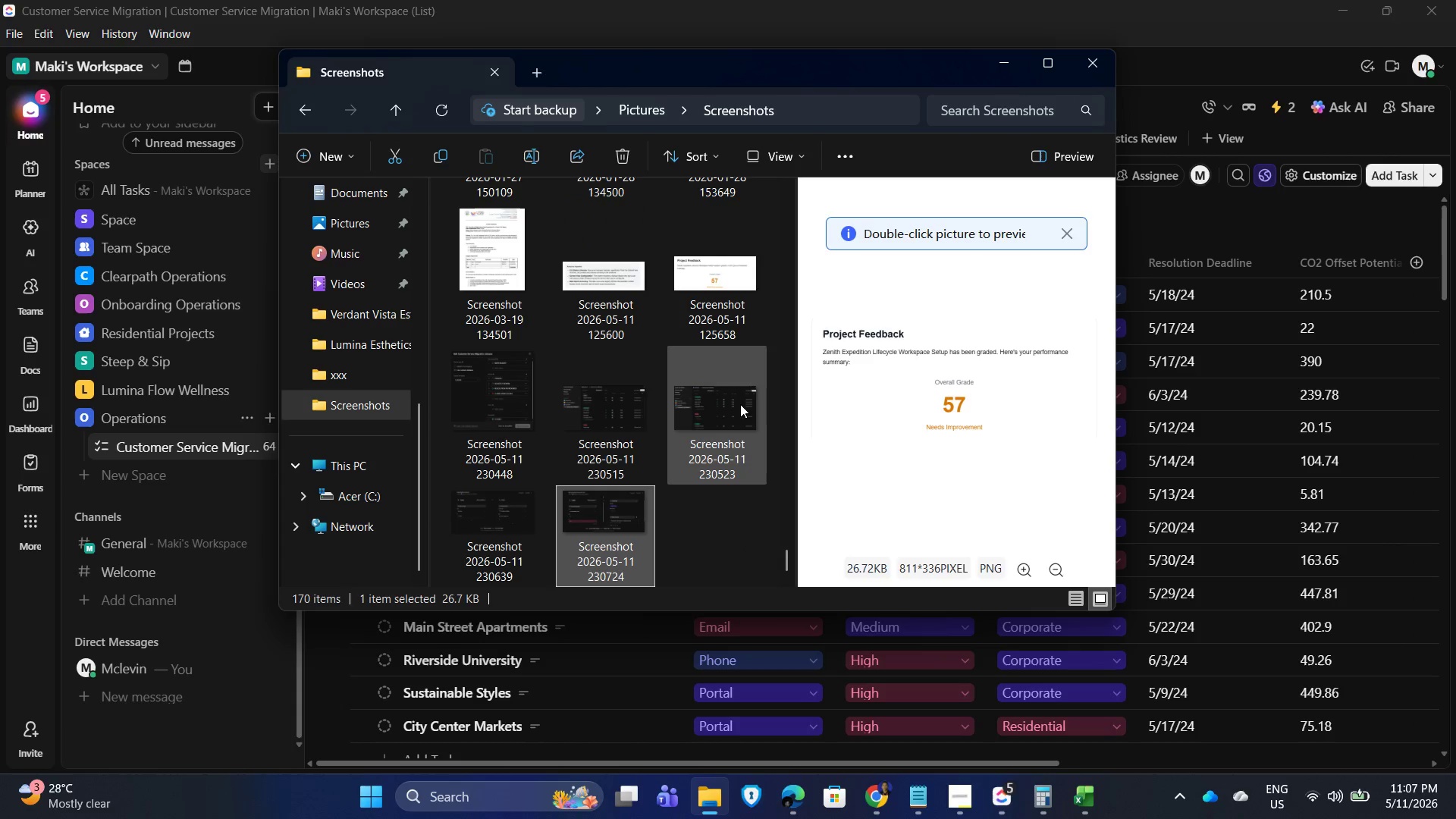 
key(ArrowDown)
 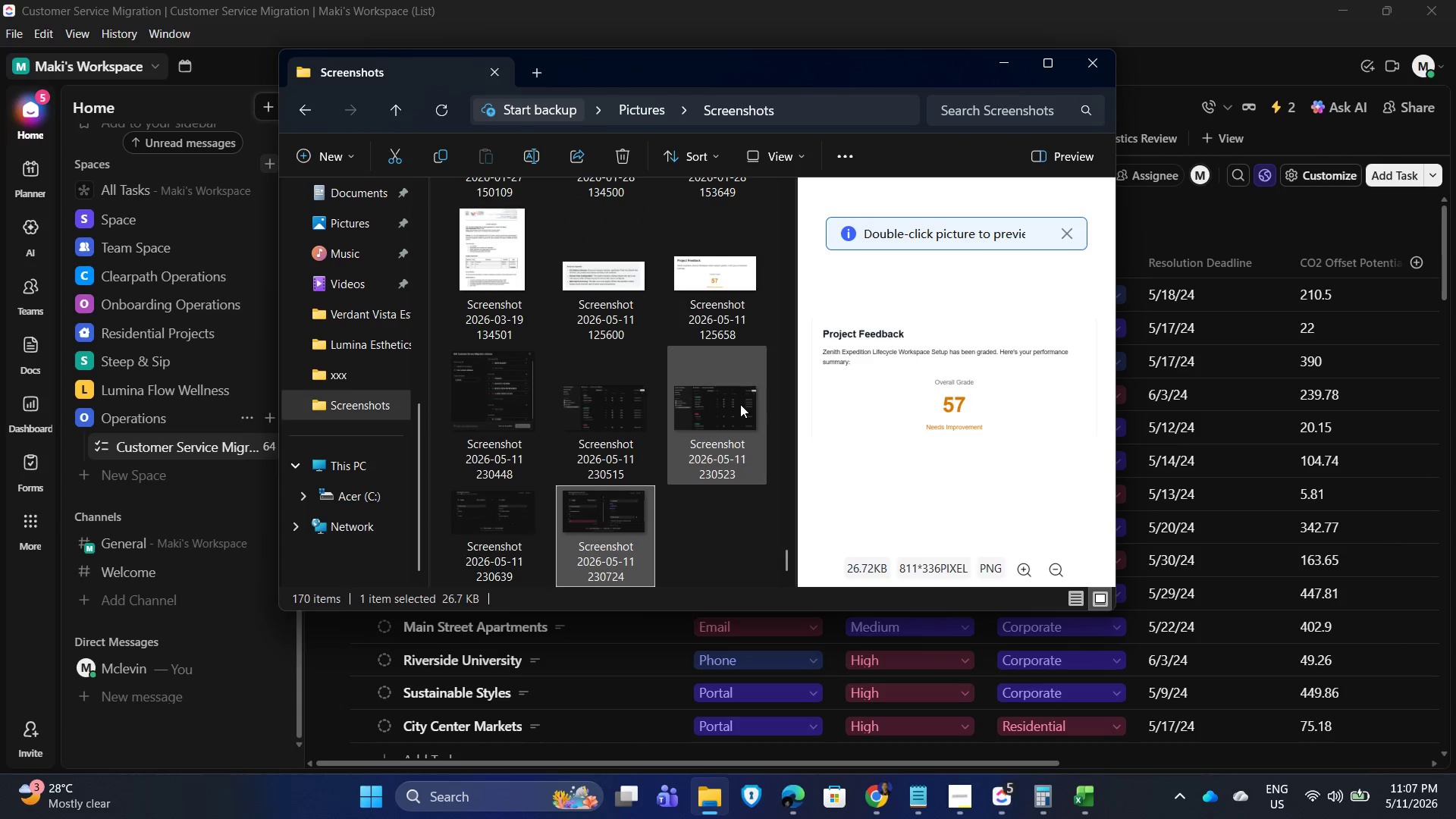 
key(ArrowDown)
 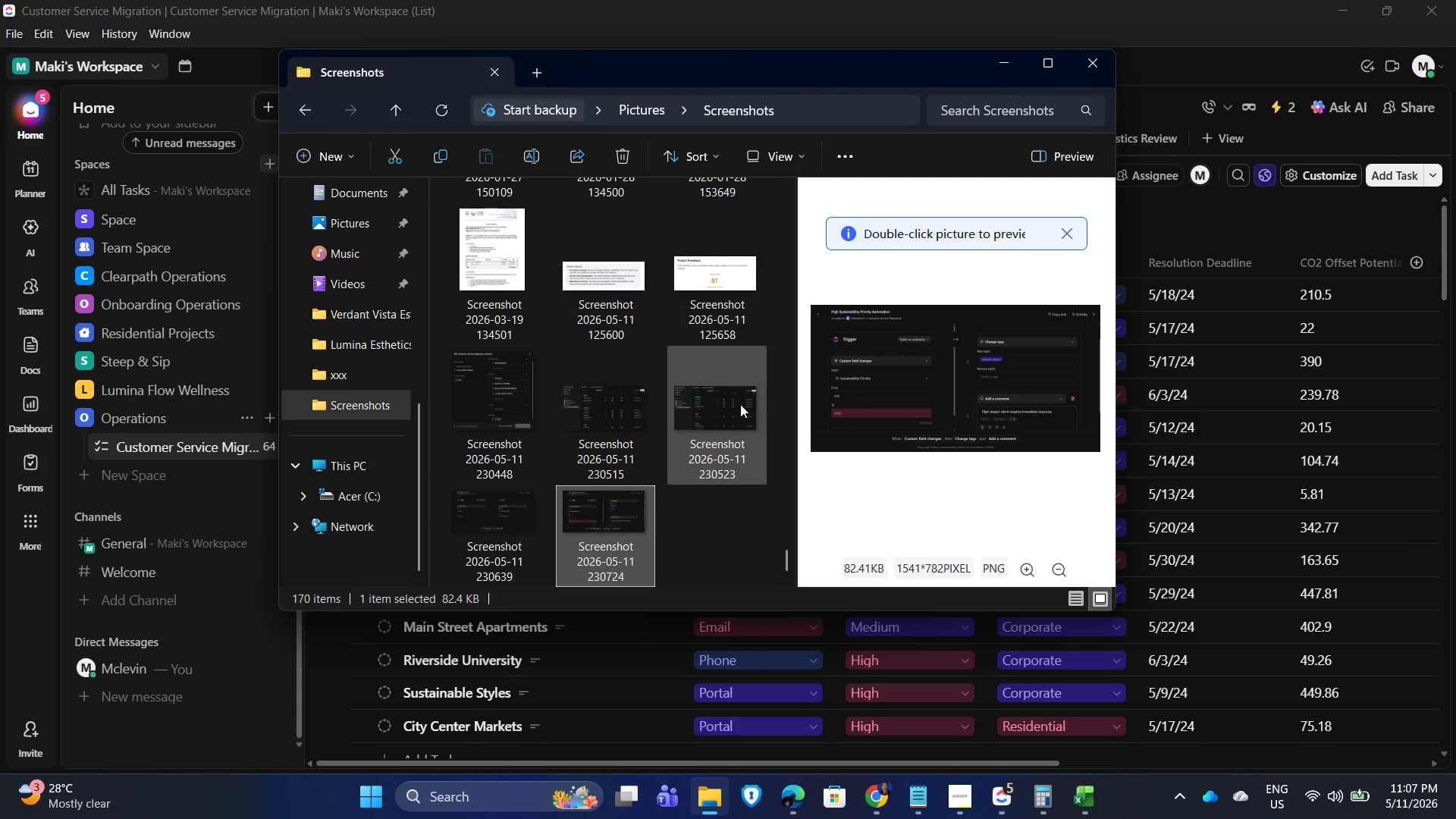 
key(ArrowUp)
 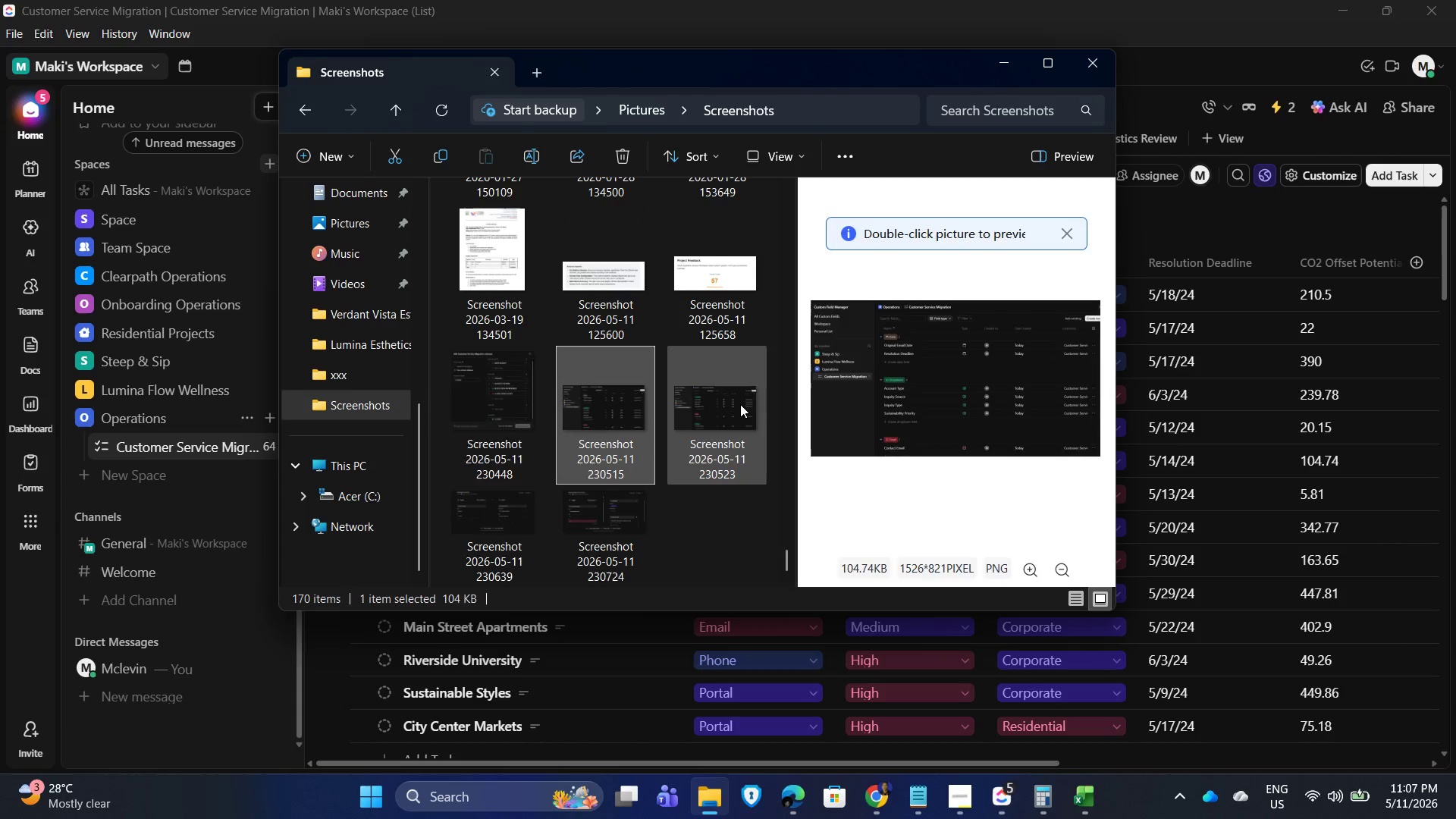 
key(ArrowLeft)
 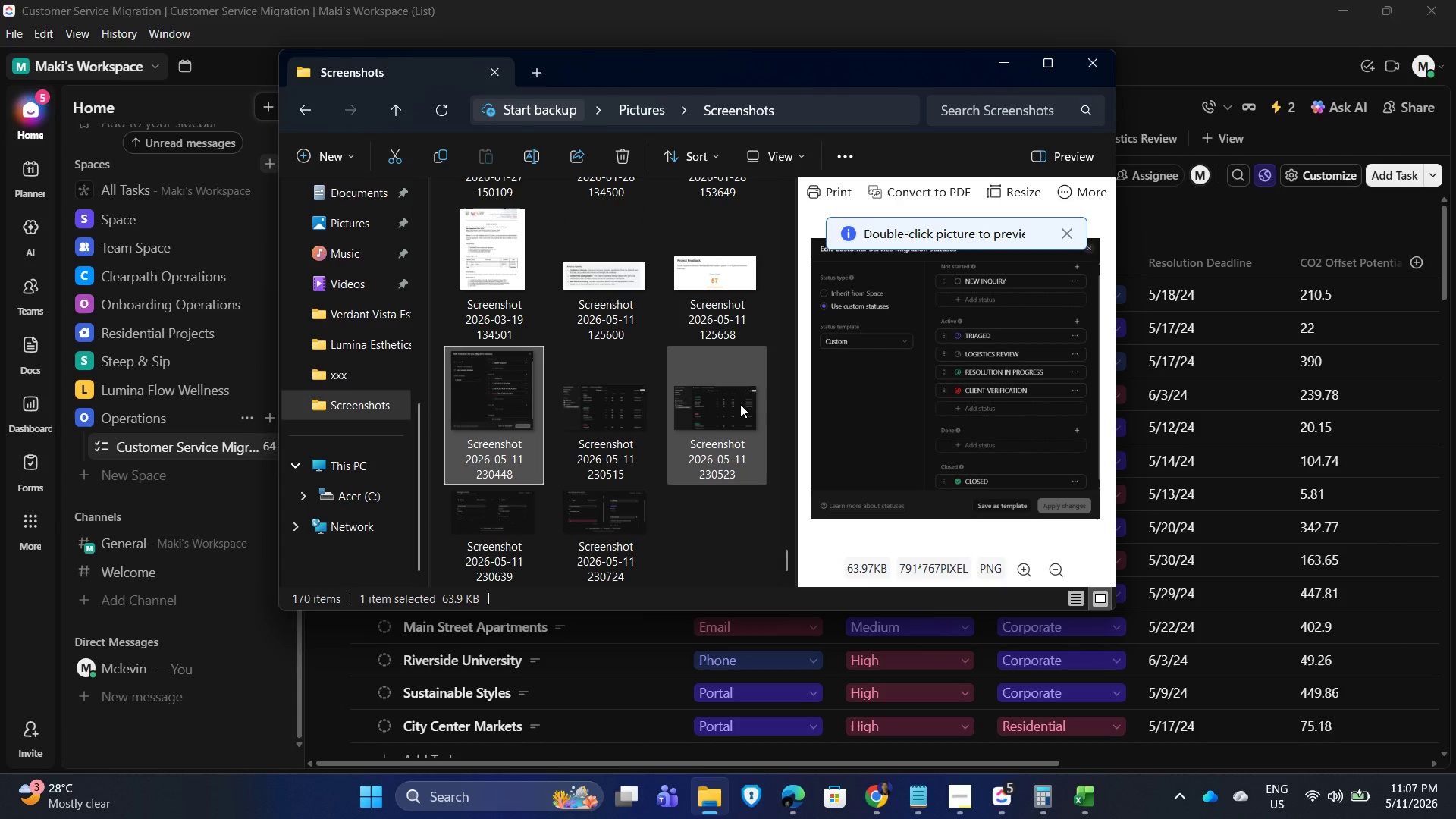 
key(Shift+ArrowDown)
 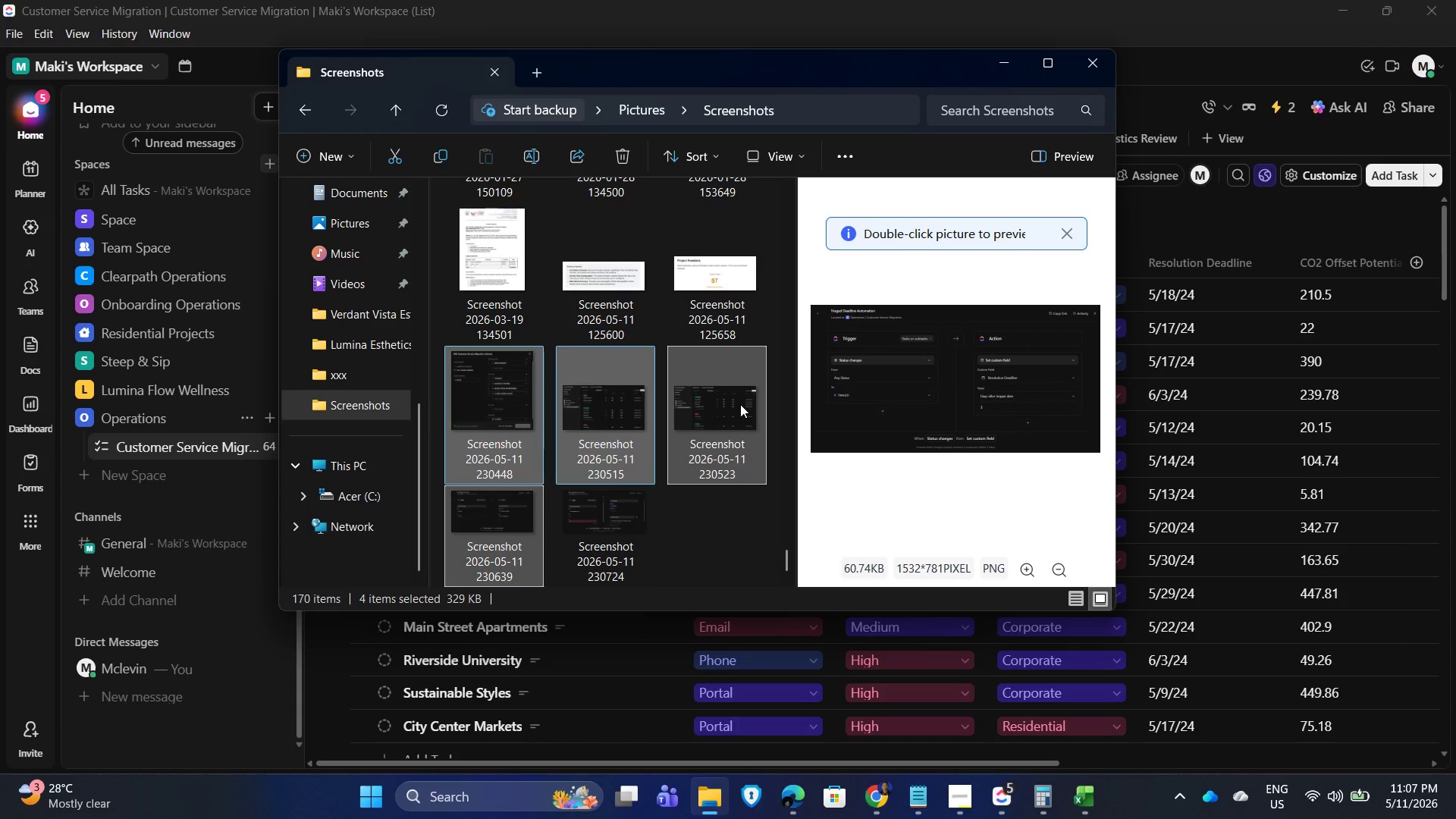 
key(Shift+ArrowRight)
 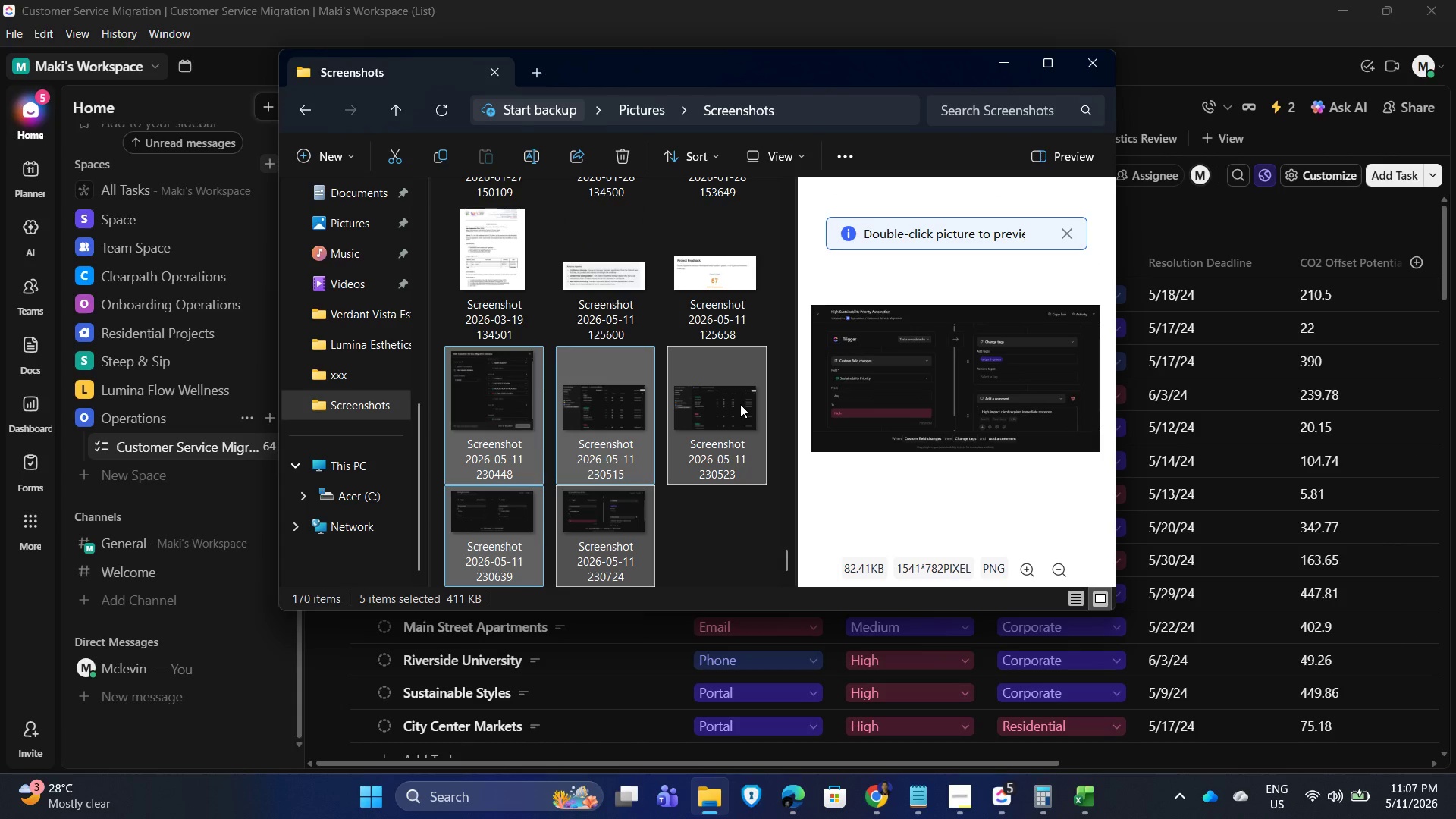 
key(Control+X)
 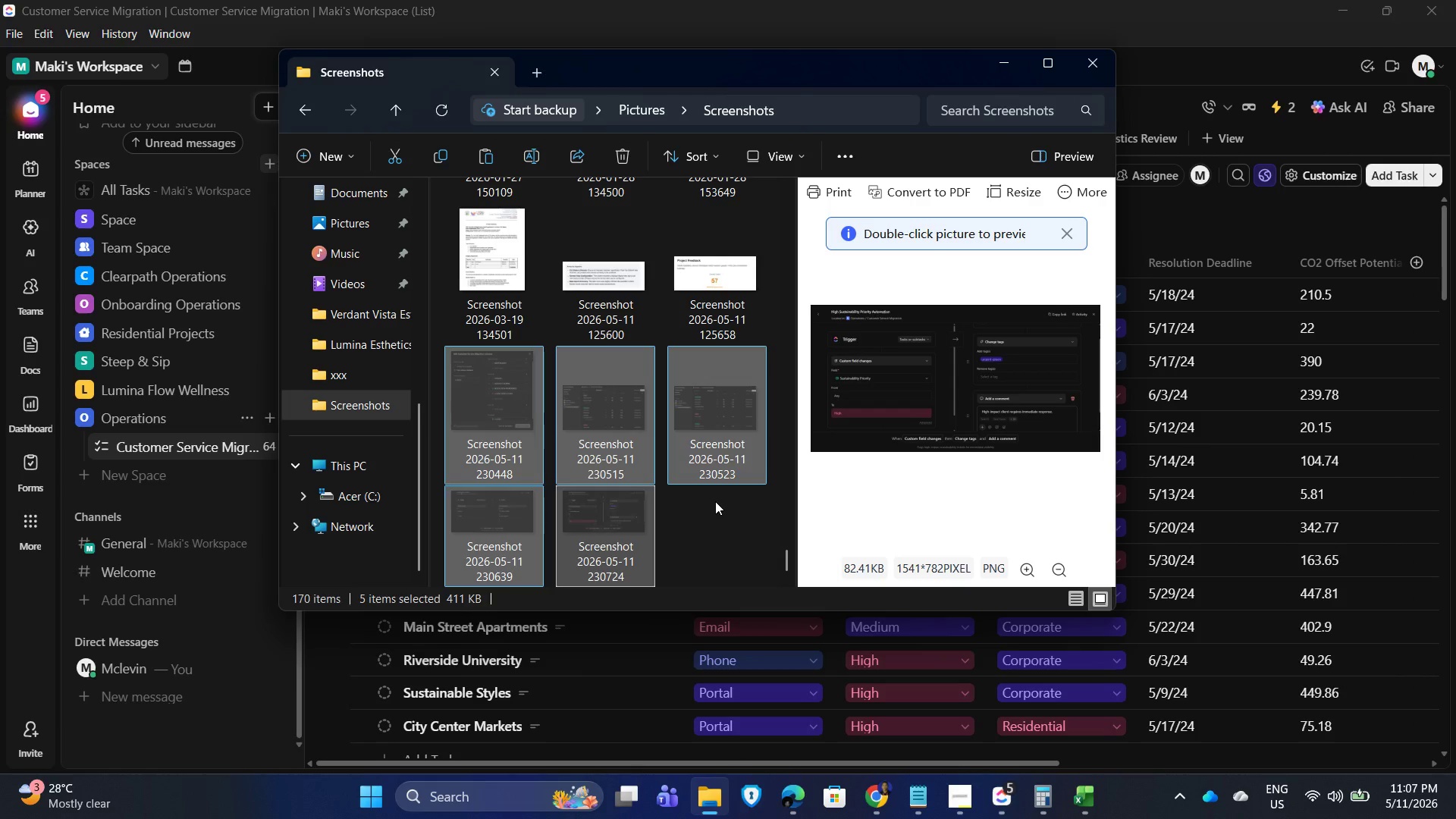 
left_click([1226, 0])
 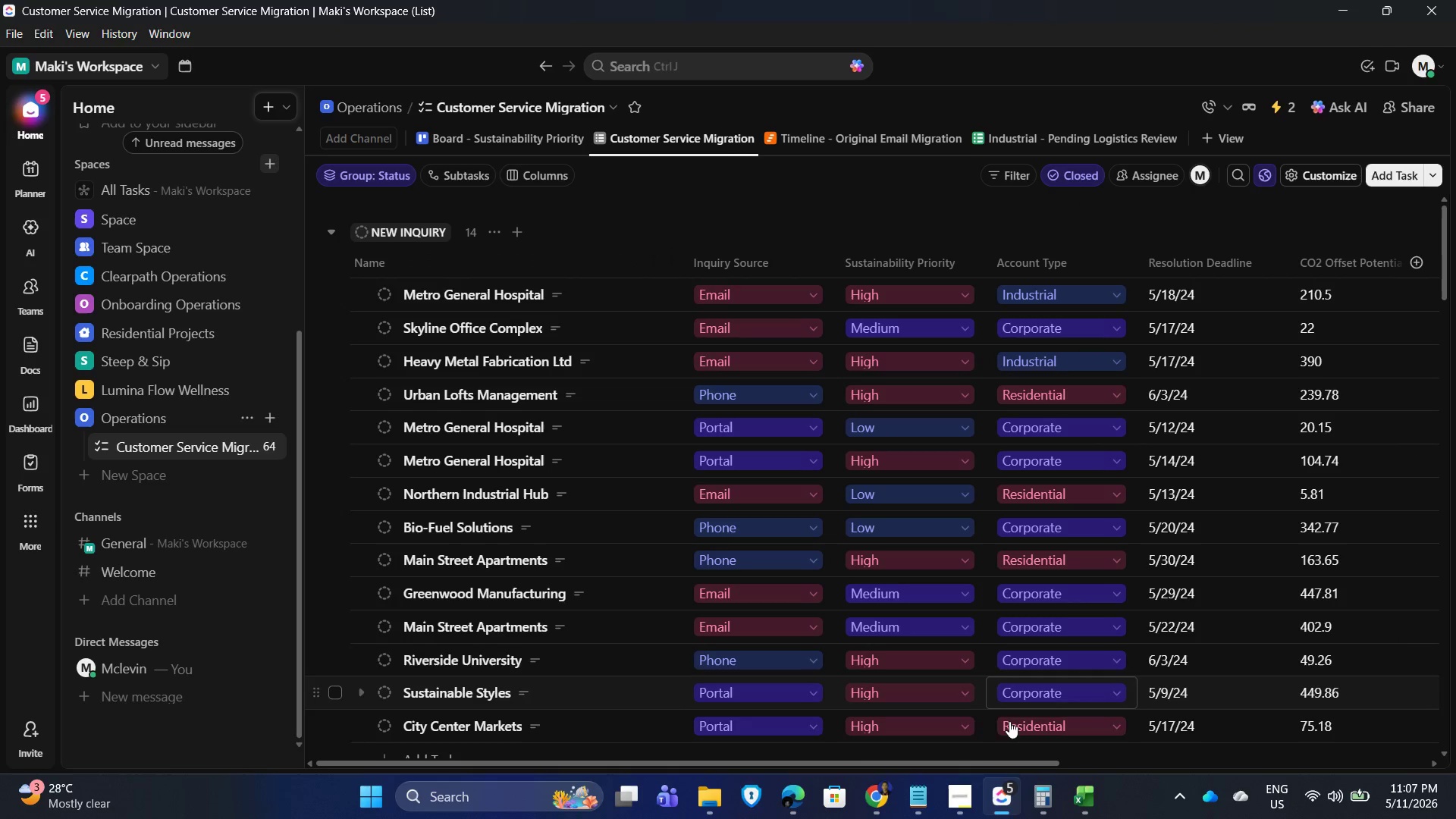 
left_click([957, 800])